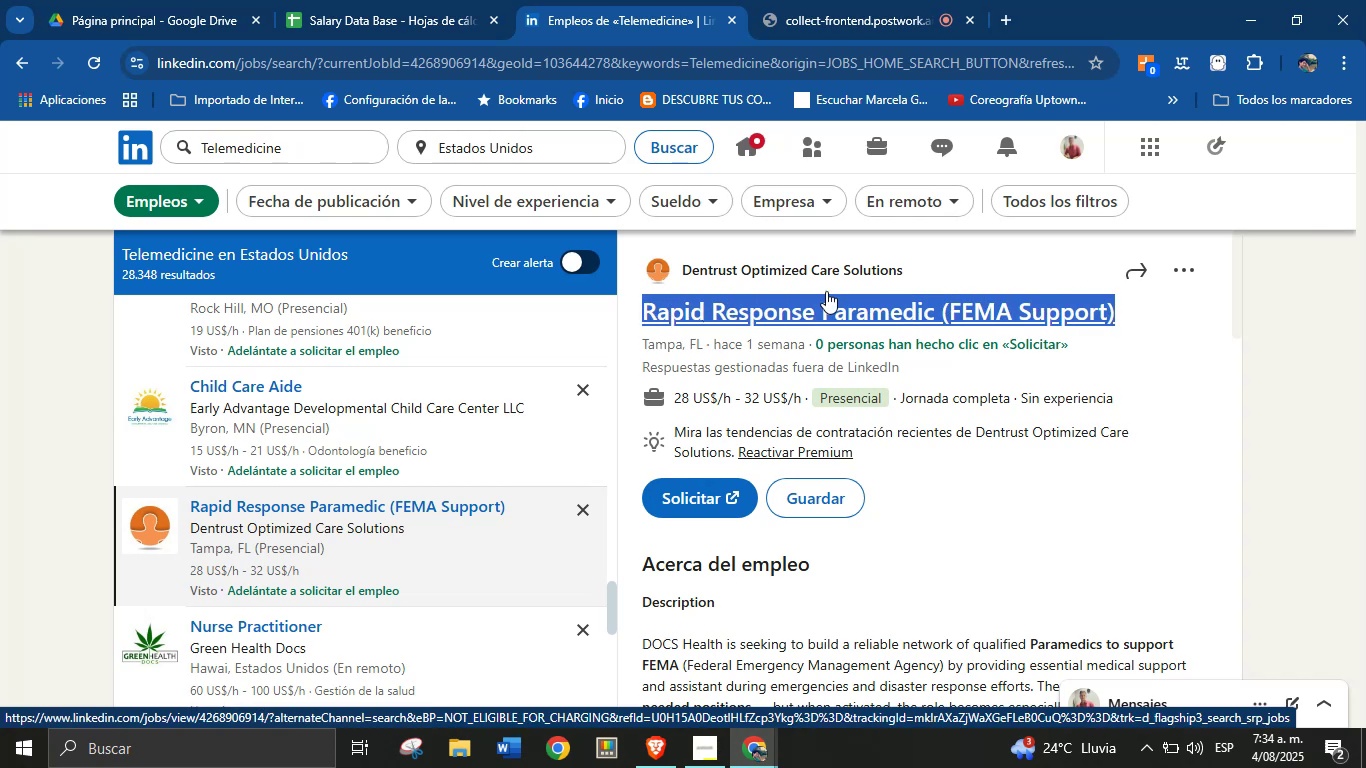 
key(Alt+AltLeft)
 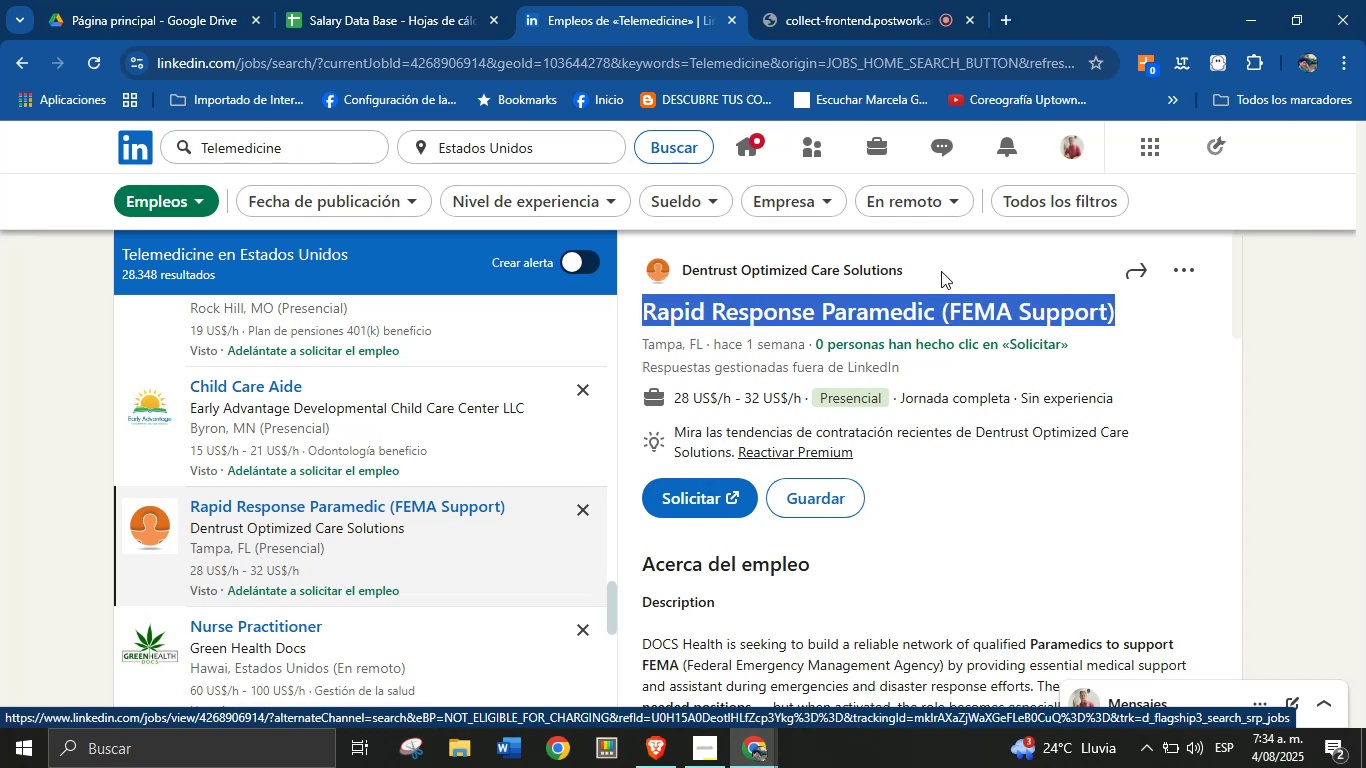 
key(Alt+Control+ControlLeft)
 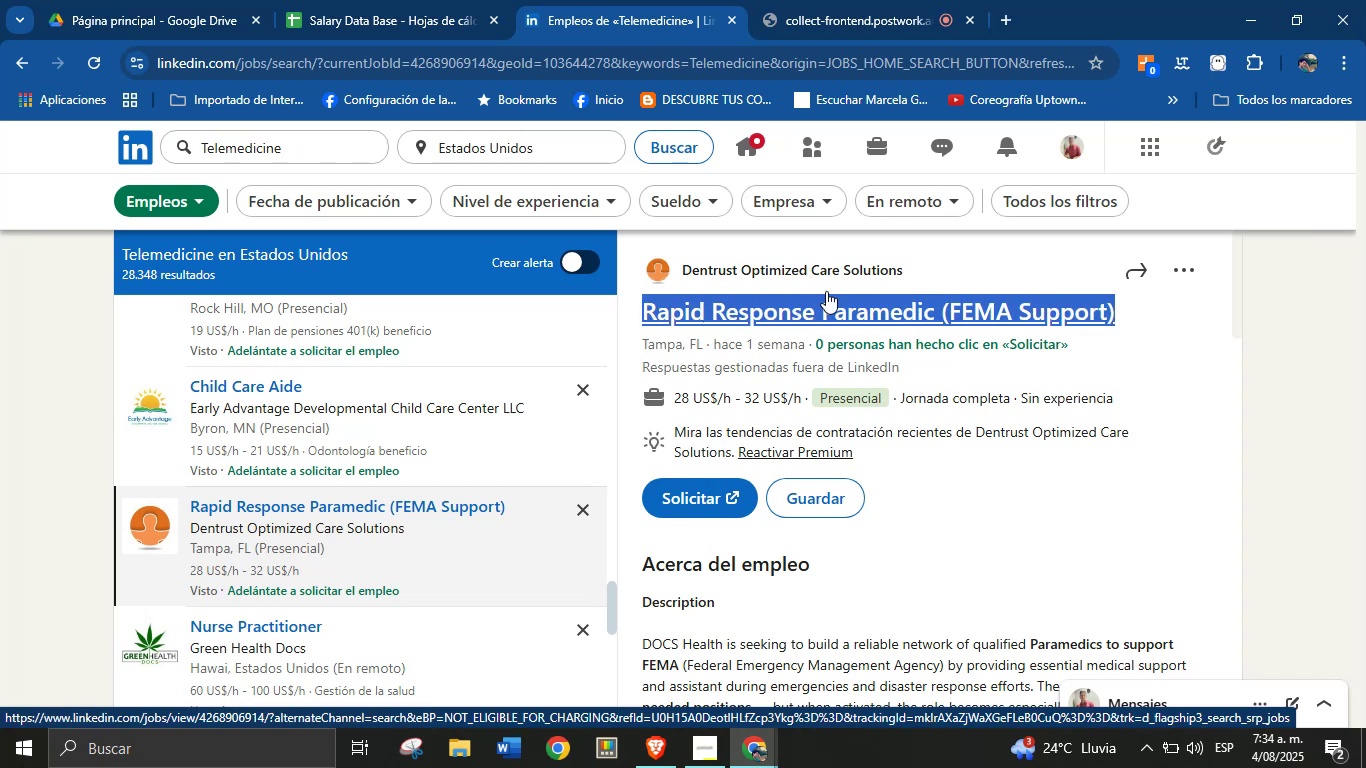 
left_click_drag(start_coordinate=[954, 269], to_coordinate=[687, 269])
 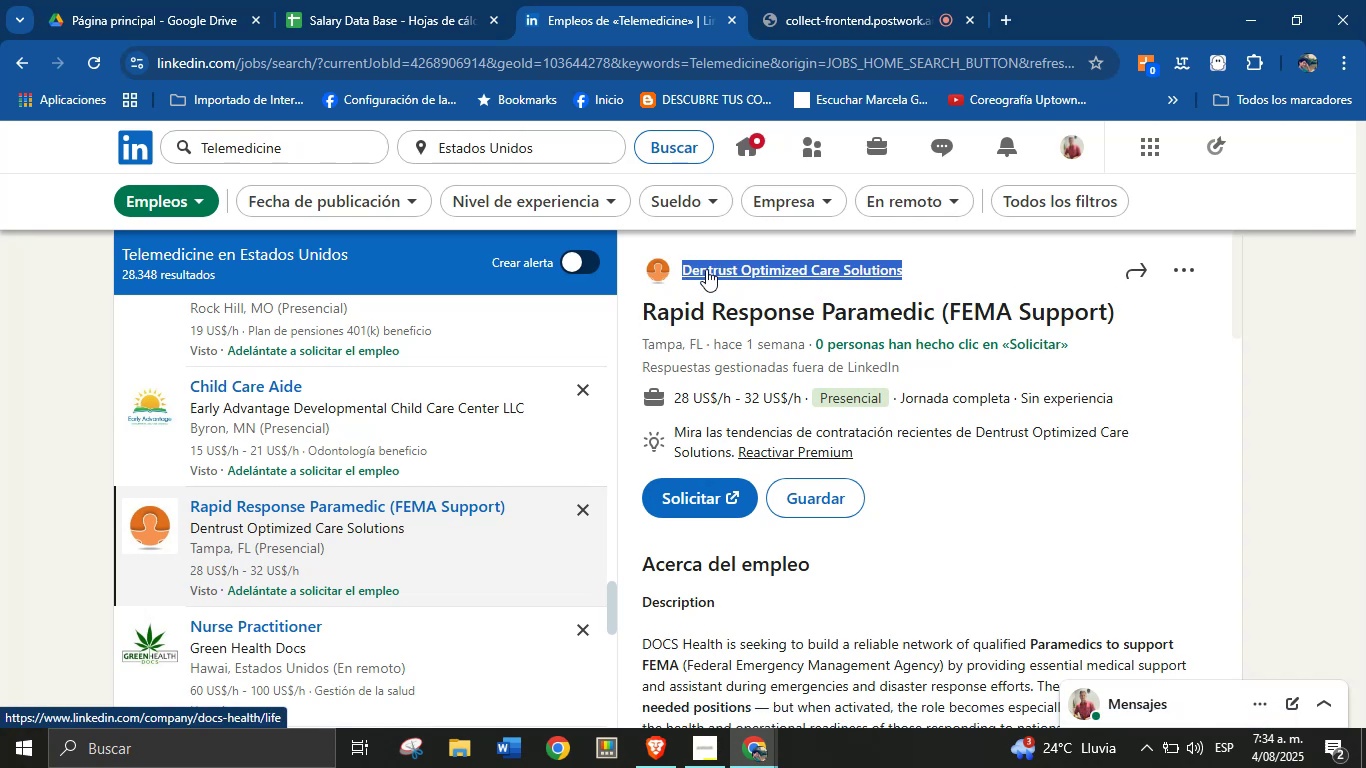 
key(Alt+AltLeft)
 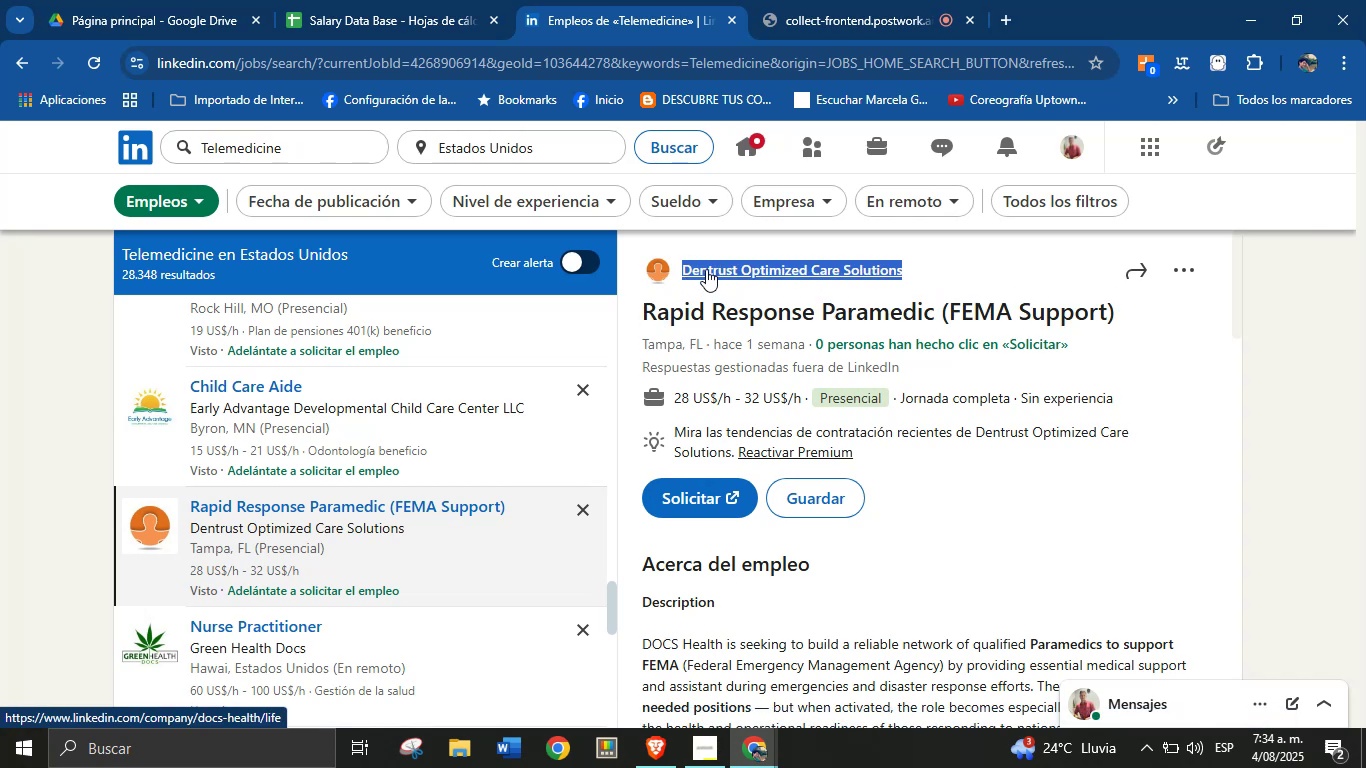 
key(Alt+Control+ControlLeft)
 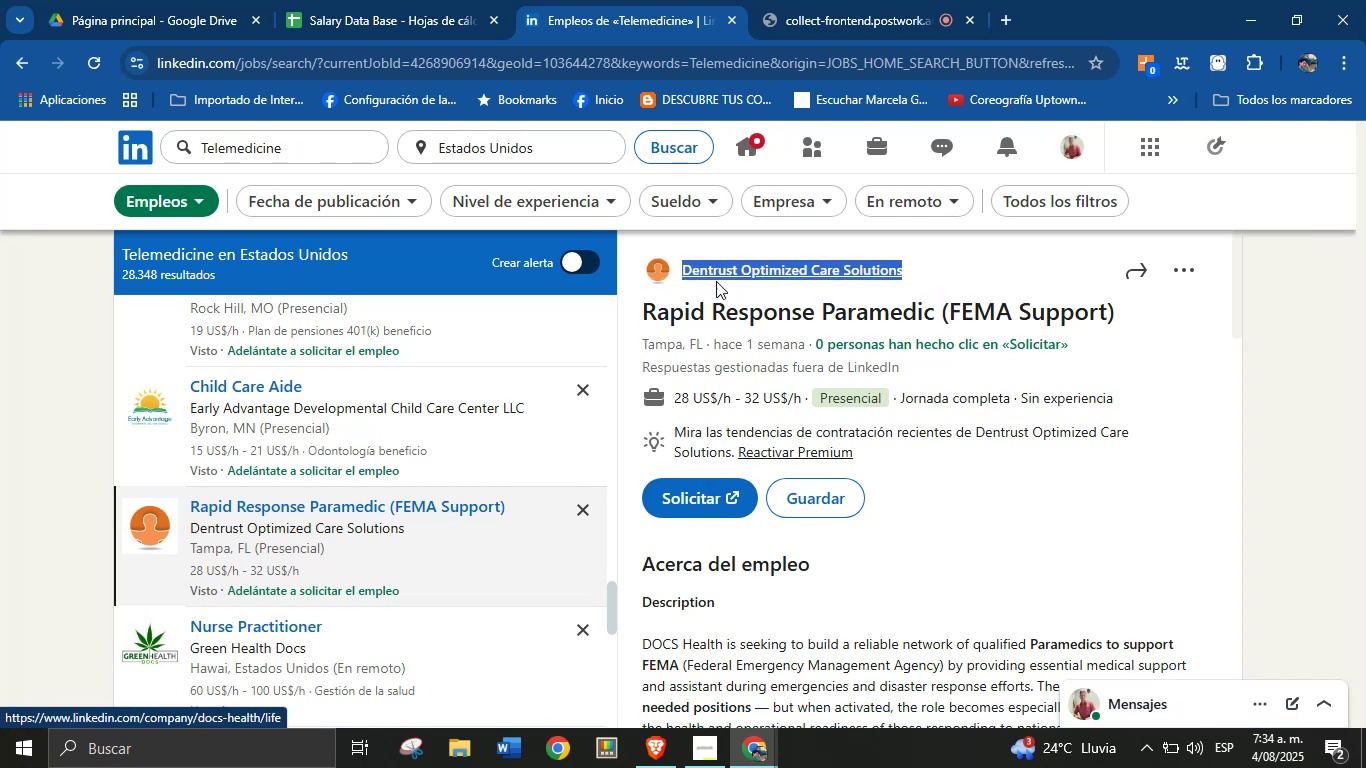 
key(Alt+Control+C)
 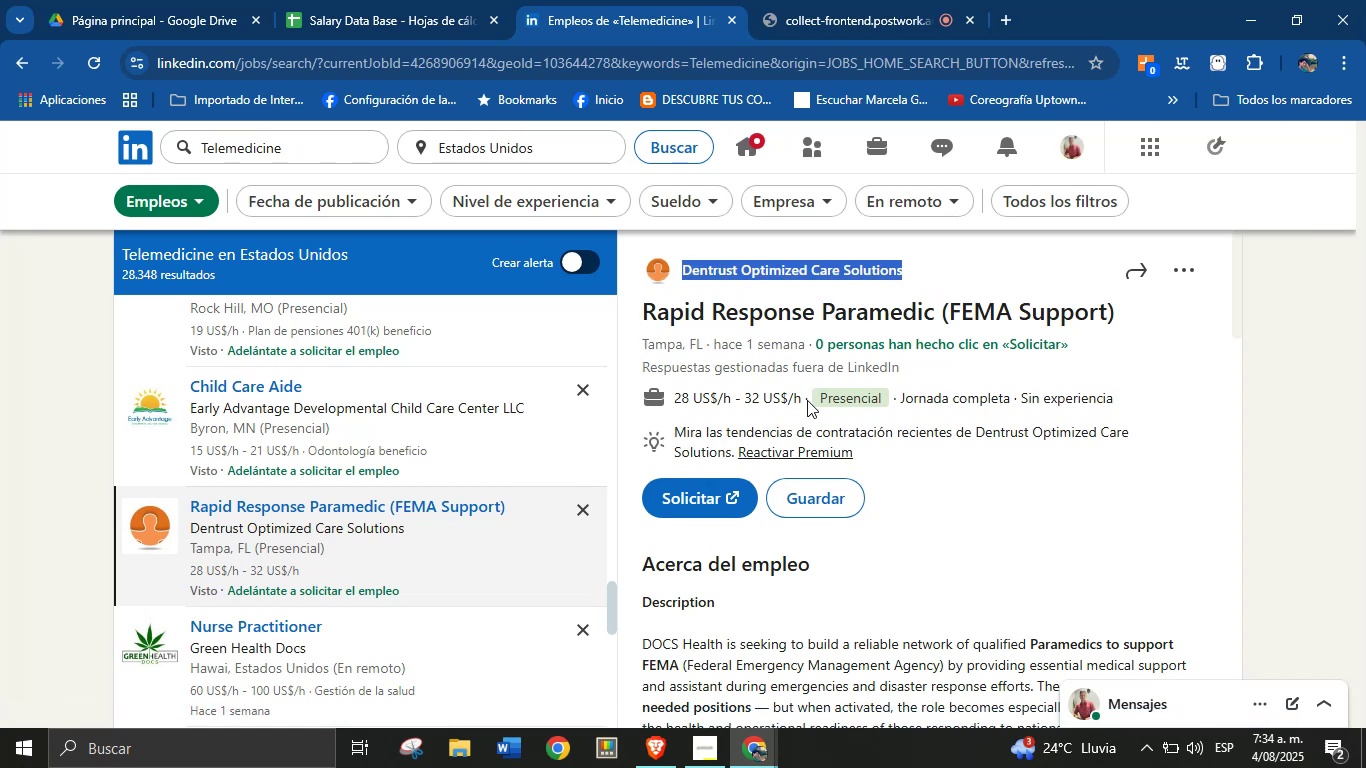 
left_click_drag(start_coordinate=[802, 400], to_coordinate=[674, 397])
 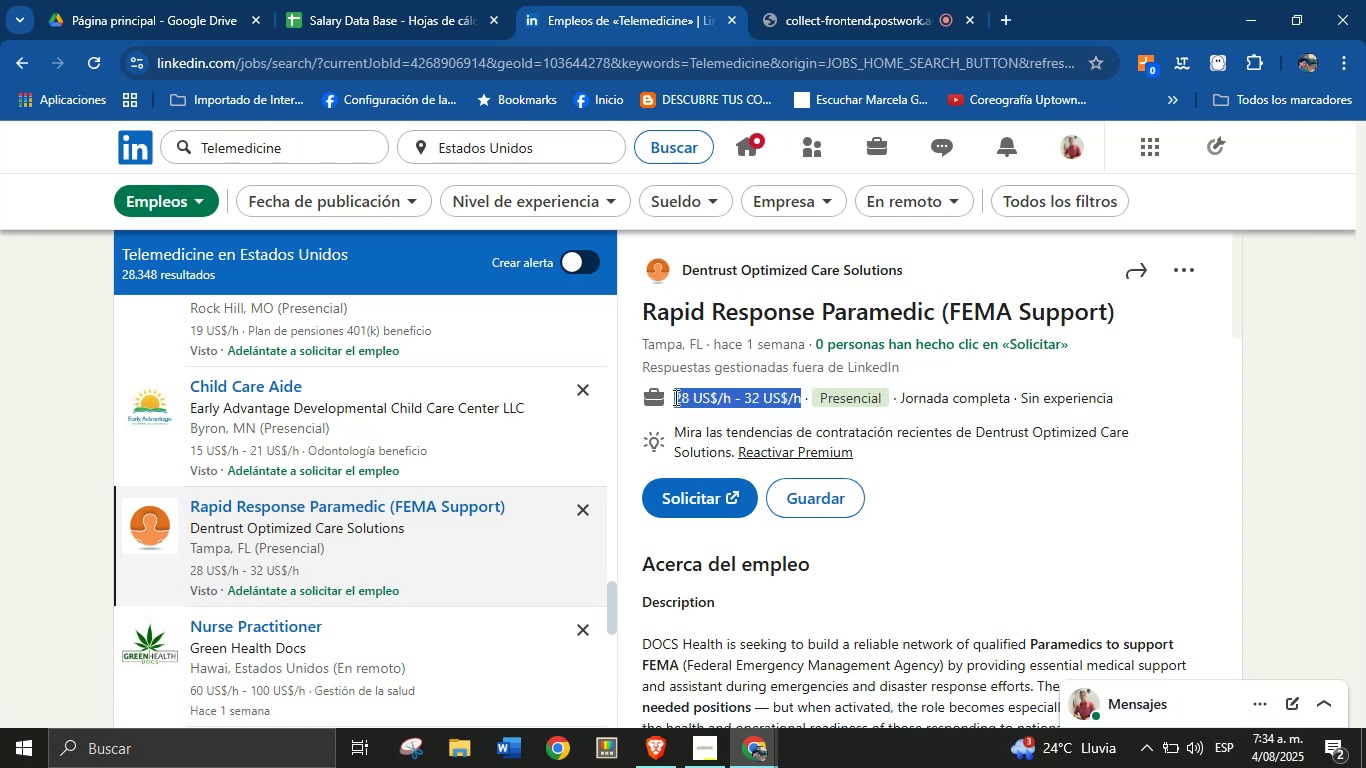 
key(Alt+Control+ControlLeft)
 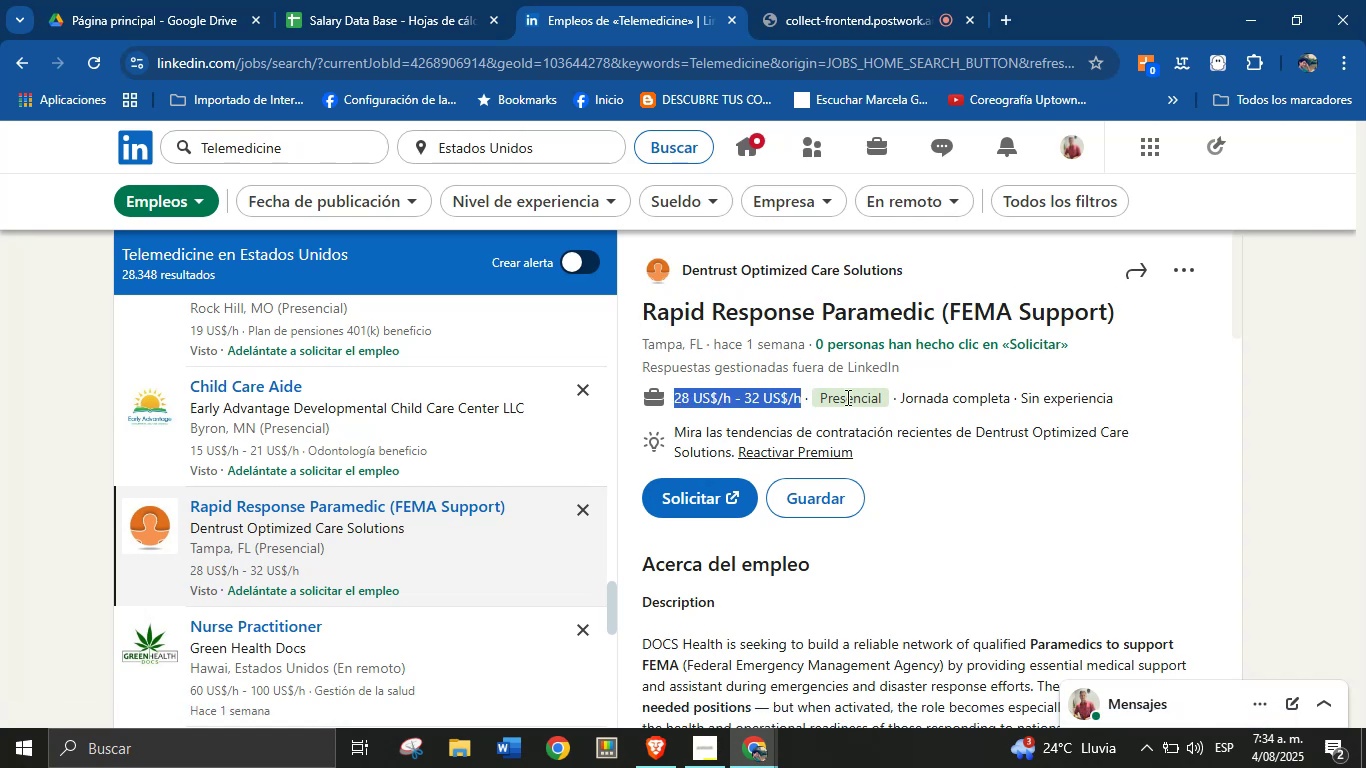 
key(Alt+AltLeft)
 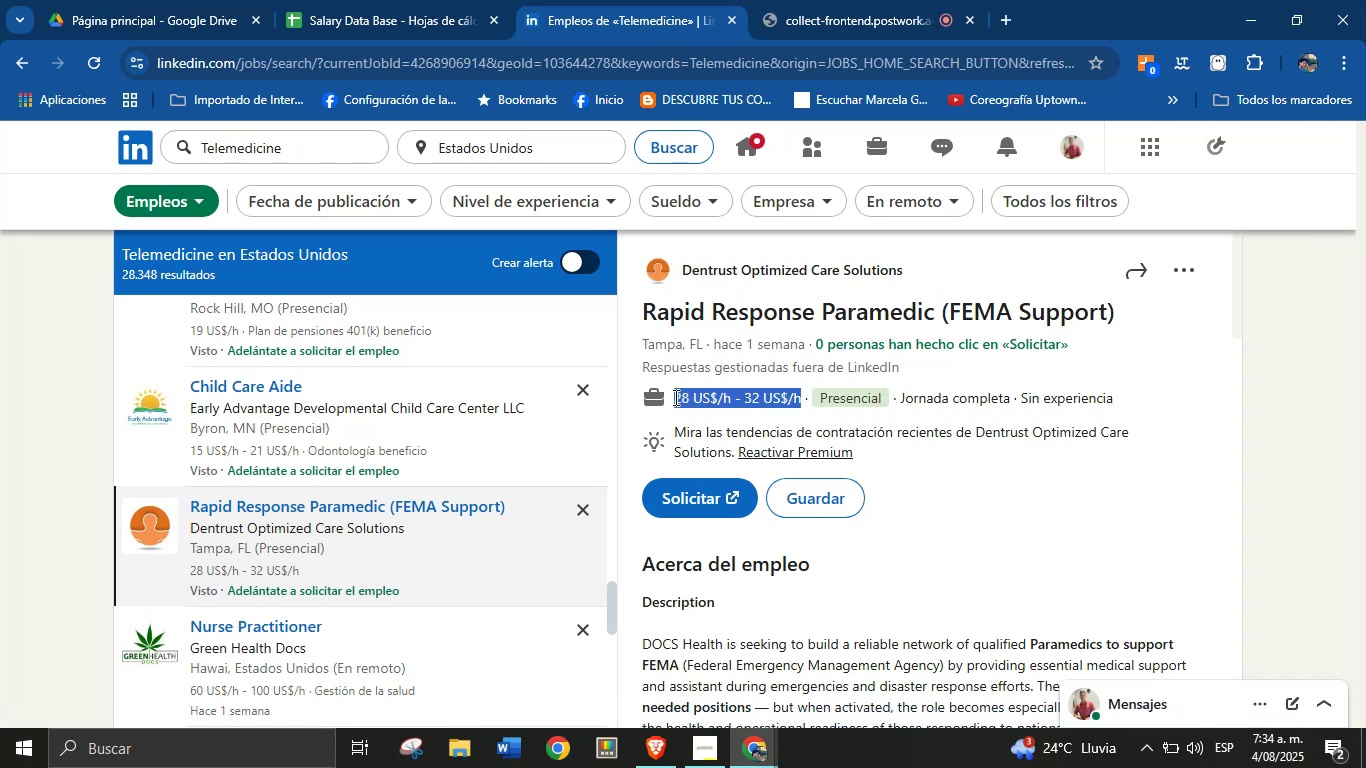 
key(Alt+Control+C)
 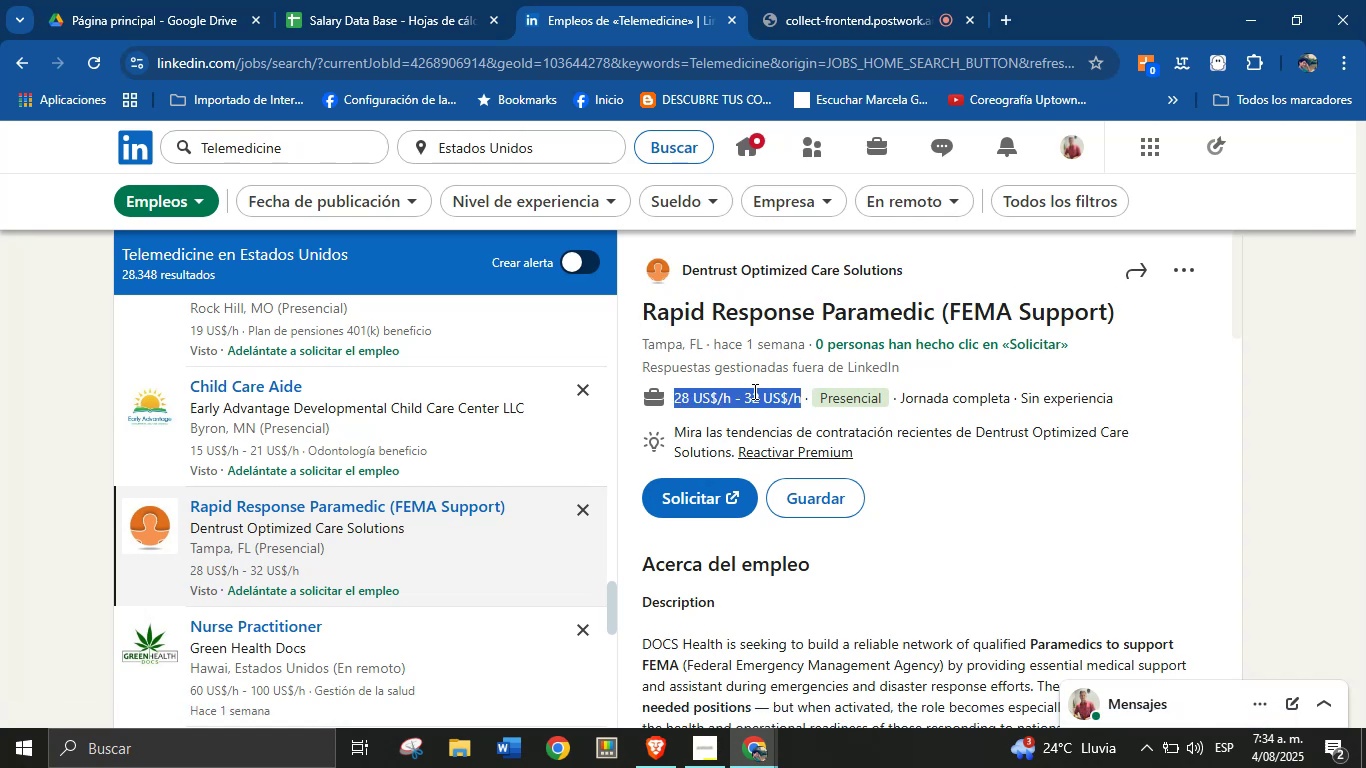 
scroll: coordinate [941, 444], scroll_direction: down, amount: 4.0
 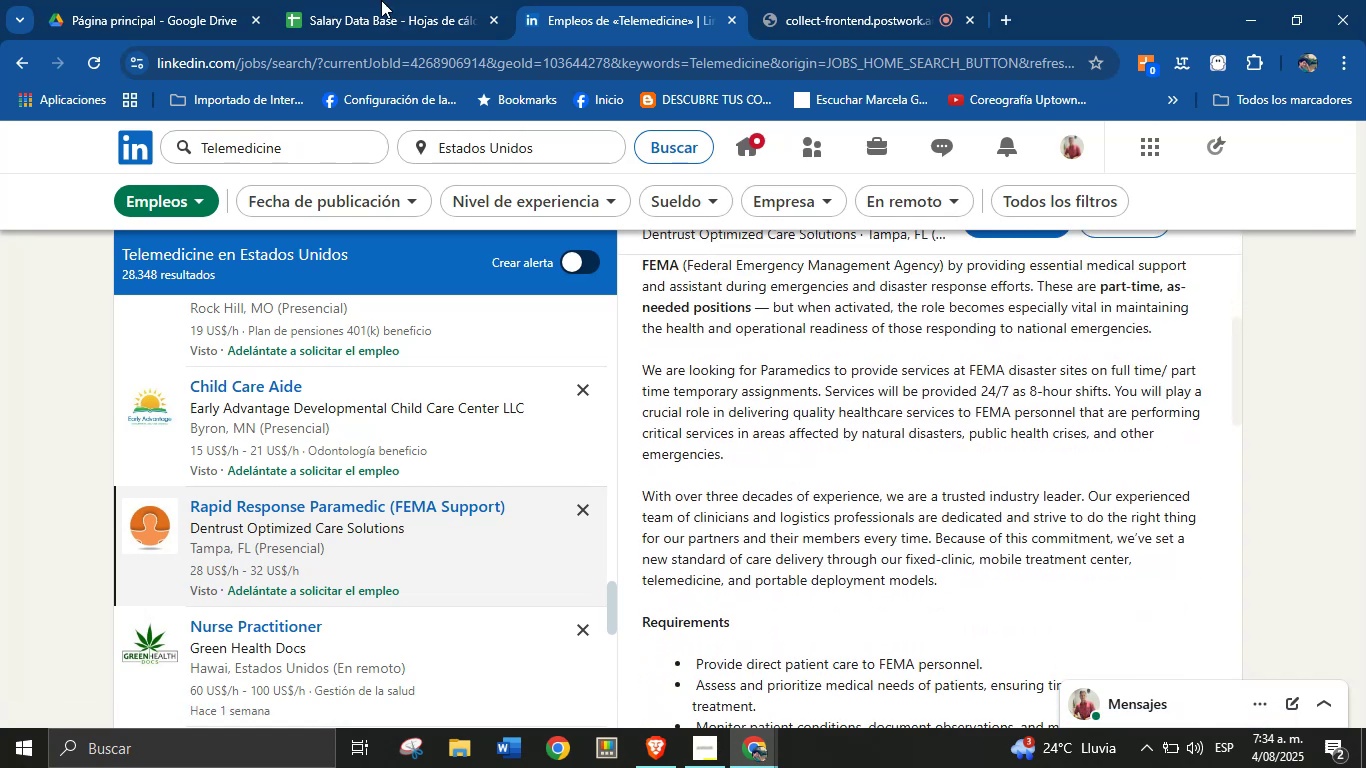 
left_click([377, 0])
 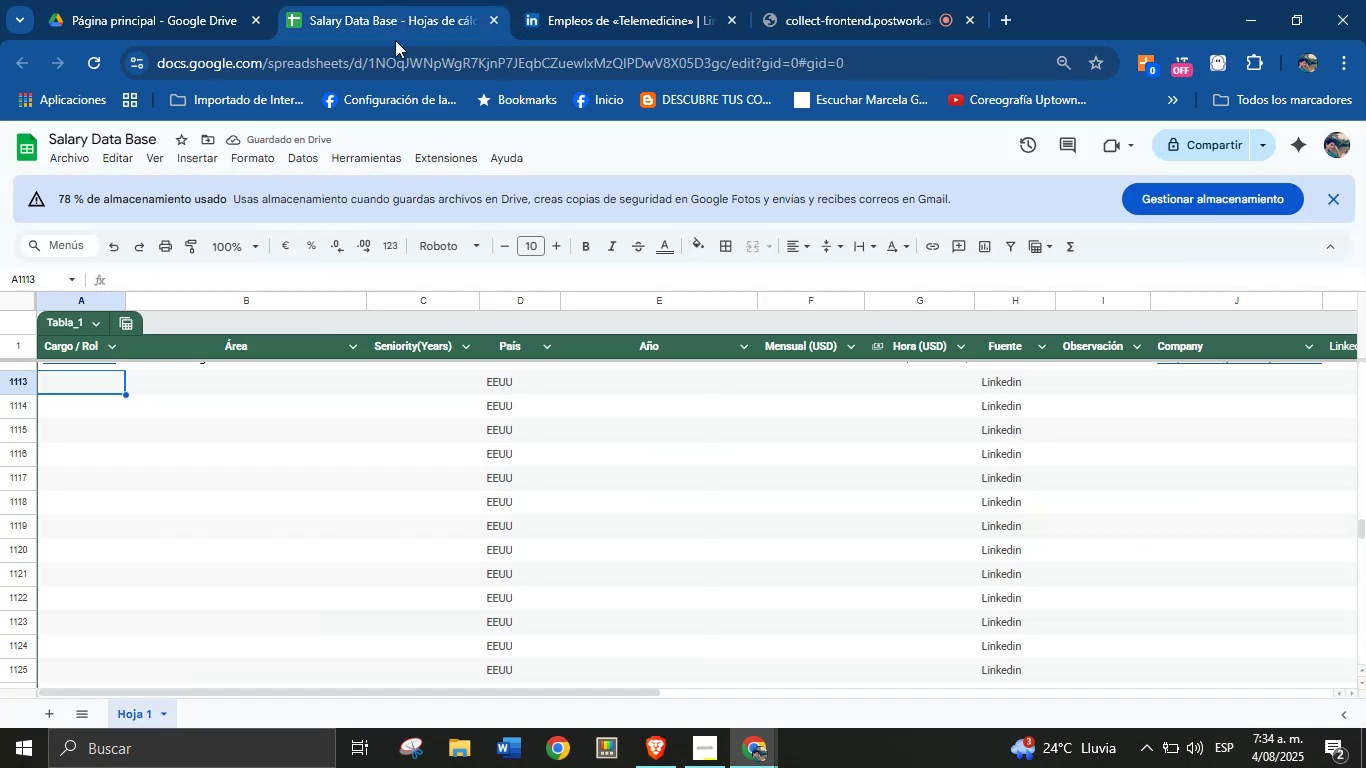 
key(Meta+MetaLeft)
 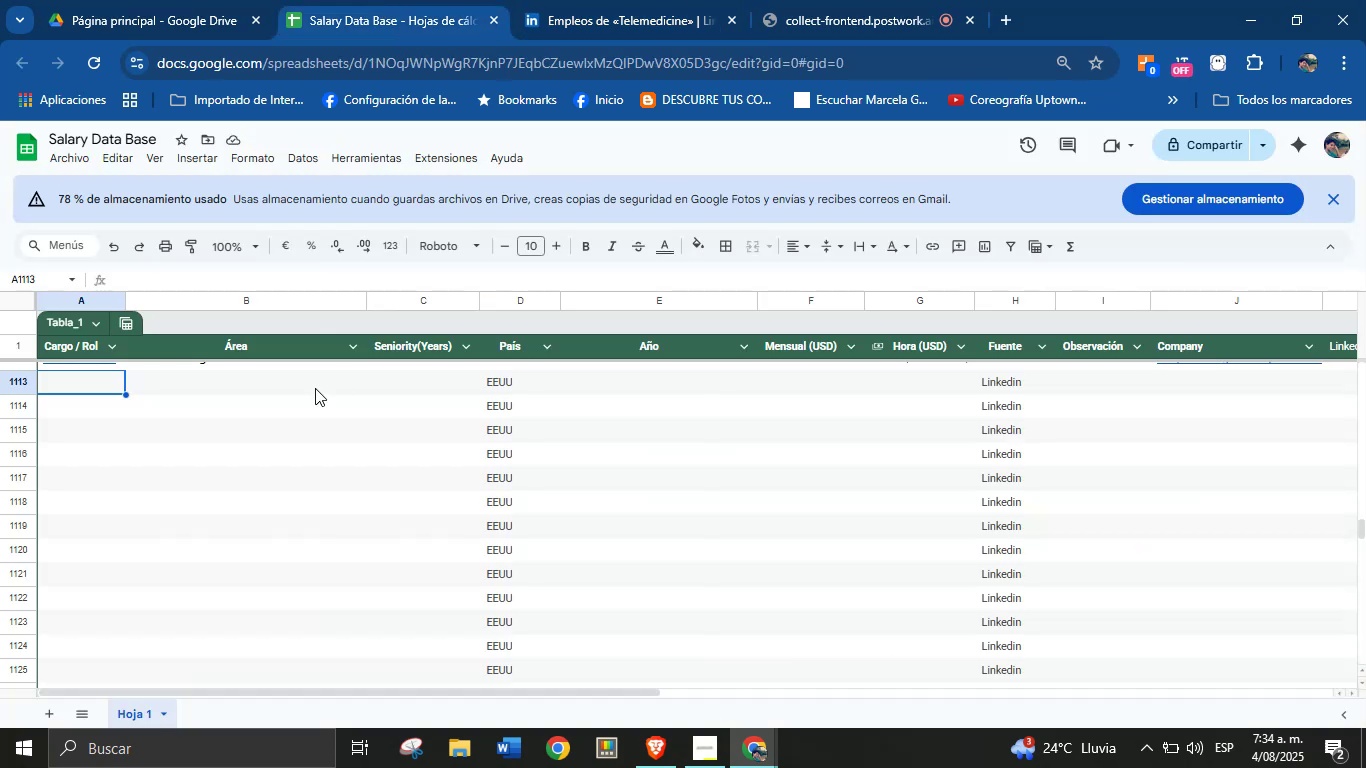 
key(Meta+MetaLeft)
 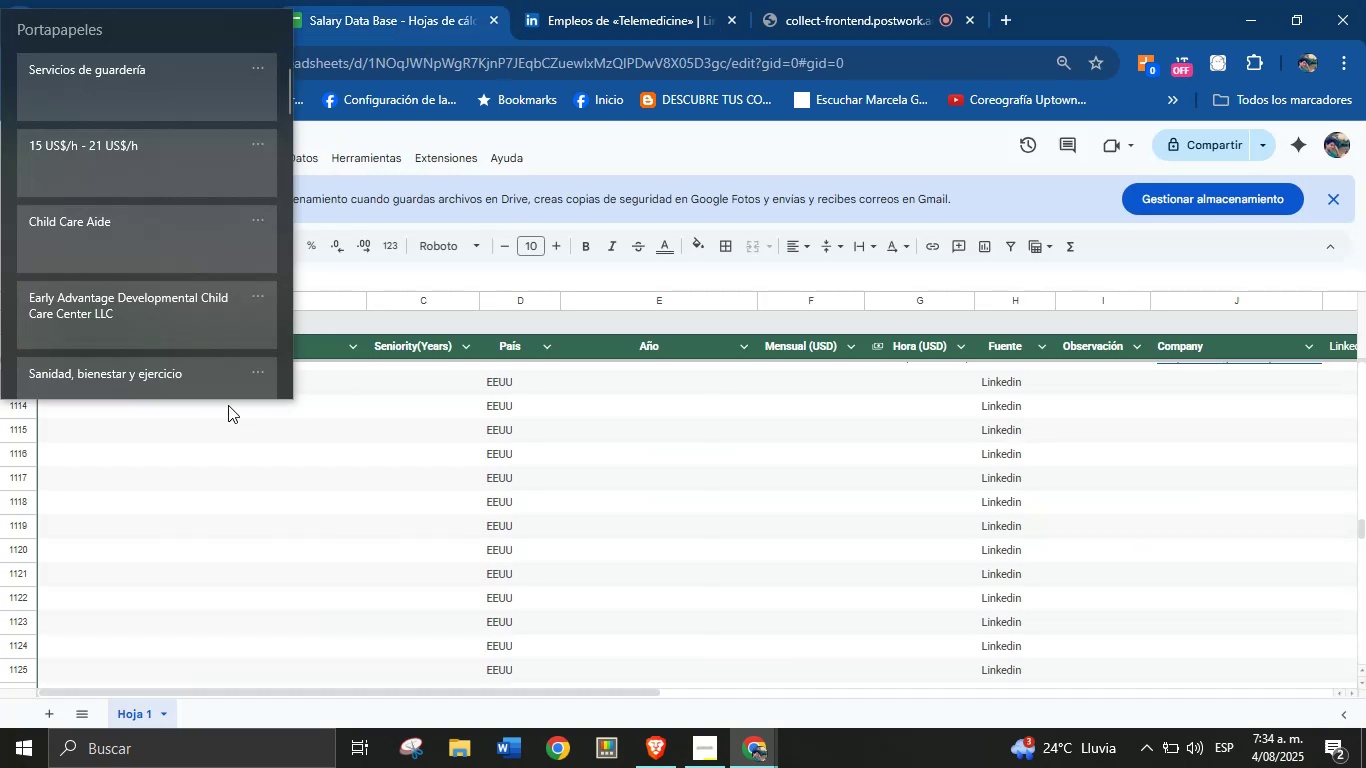 
key(Meta+V)
 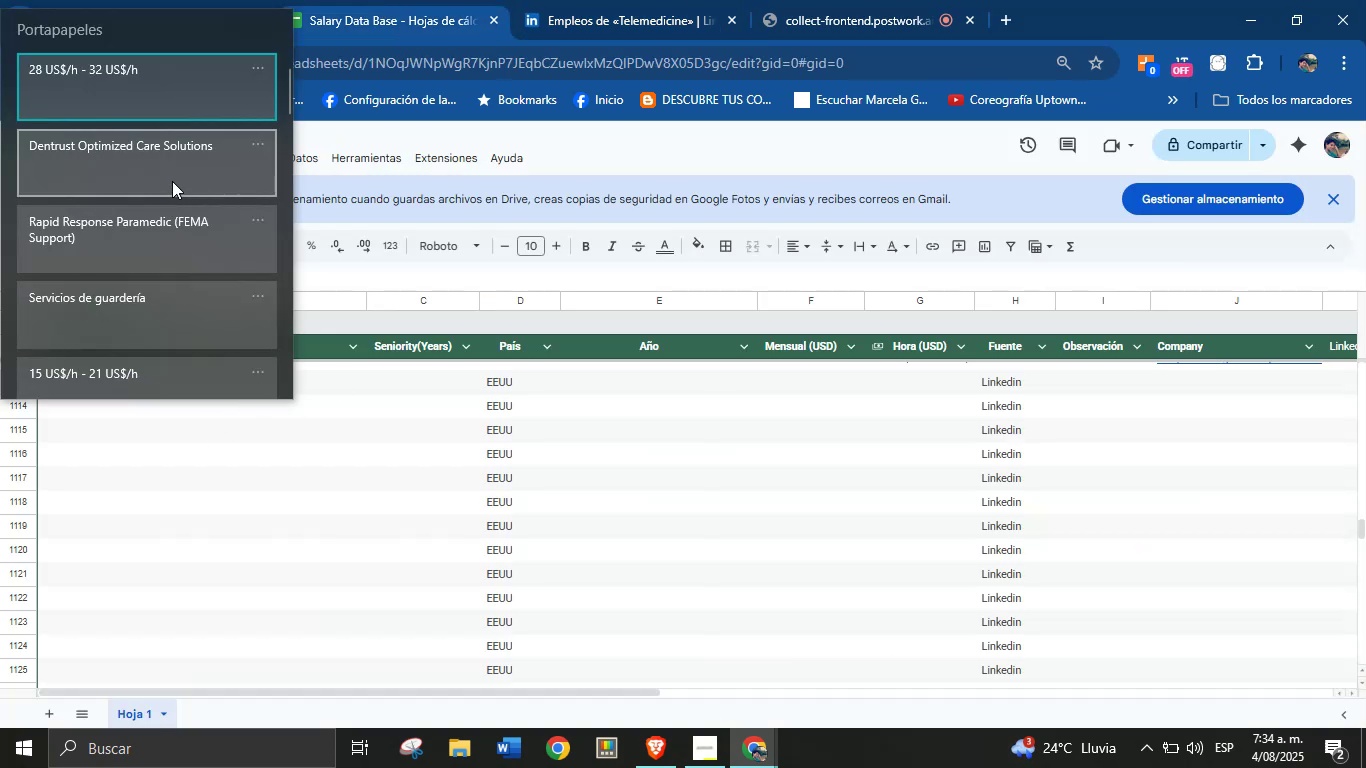 
left_click([172, 181])
 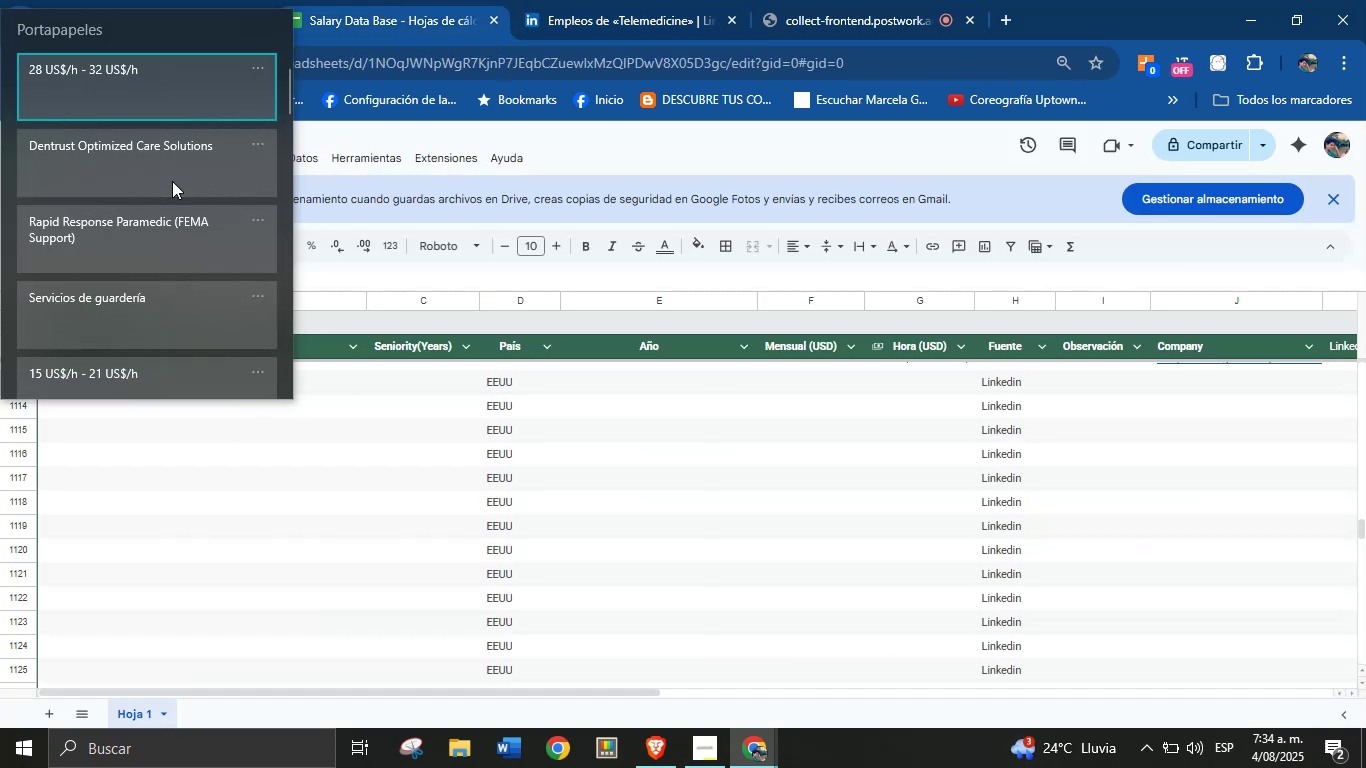 
key(Control+ControlLeft)
 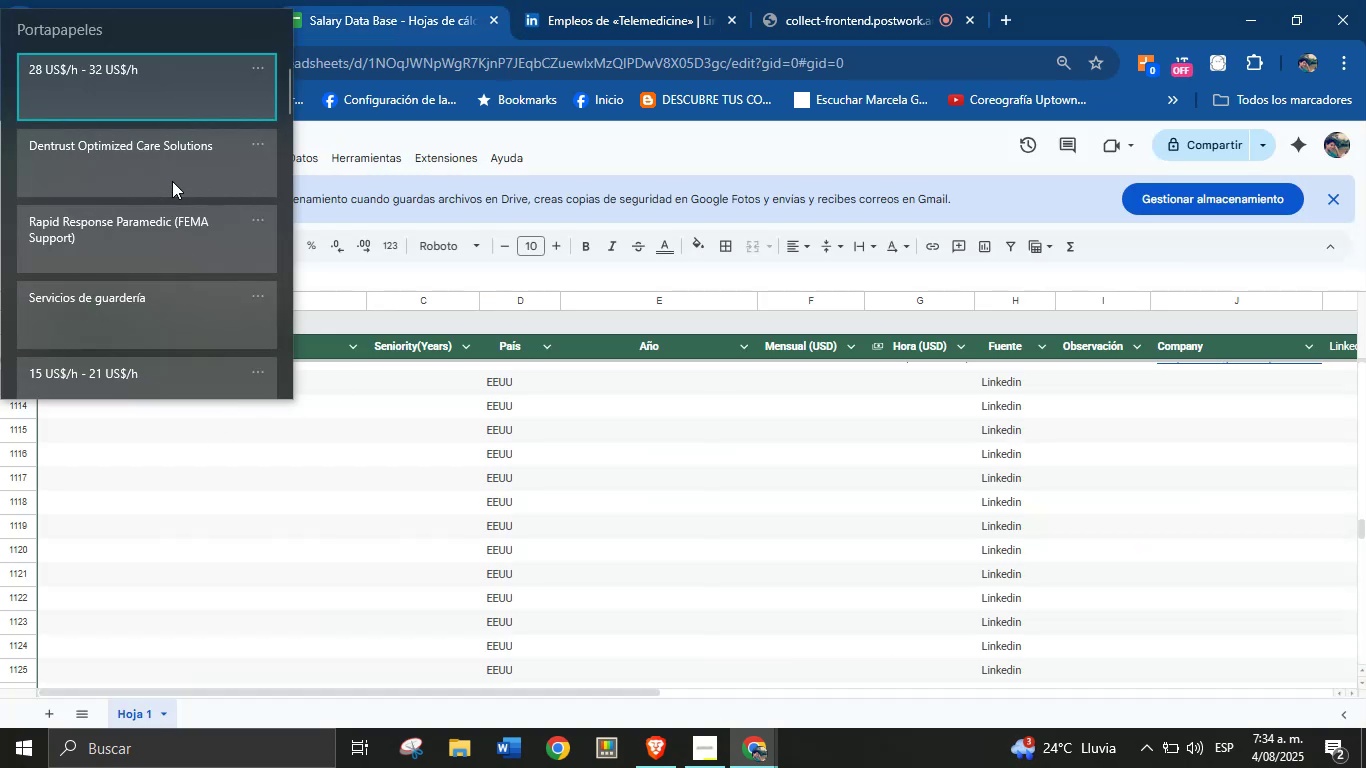 
key(Control+V)
 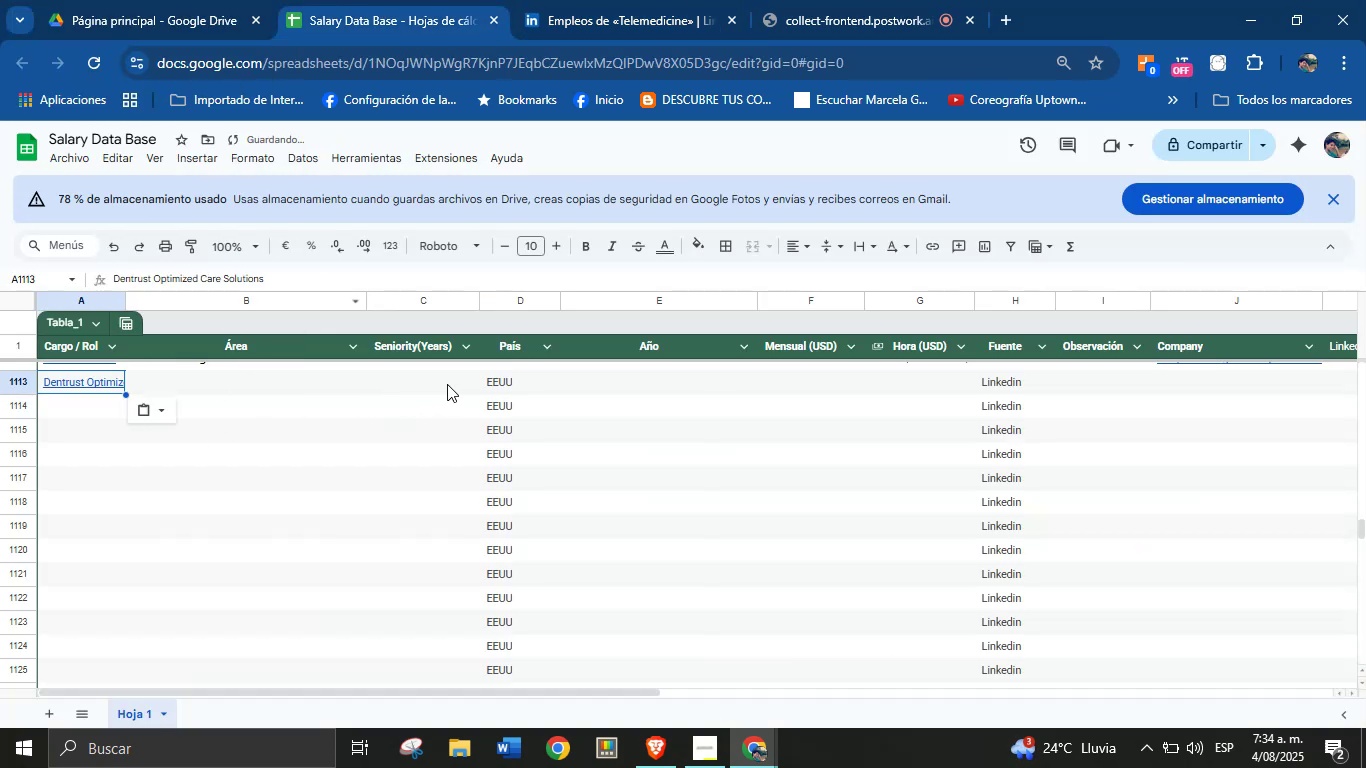 
left_click([237, 380])
 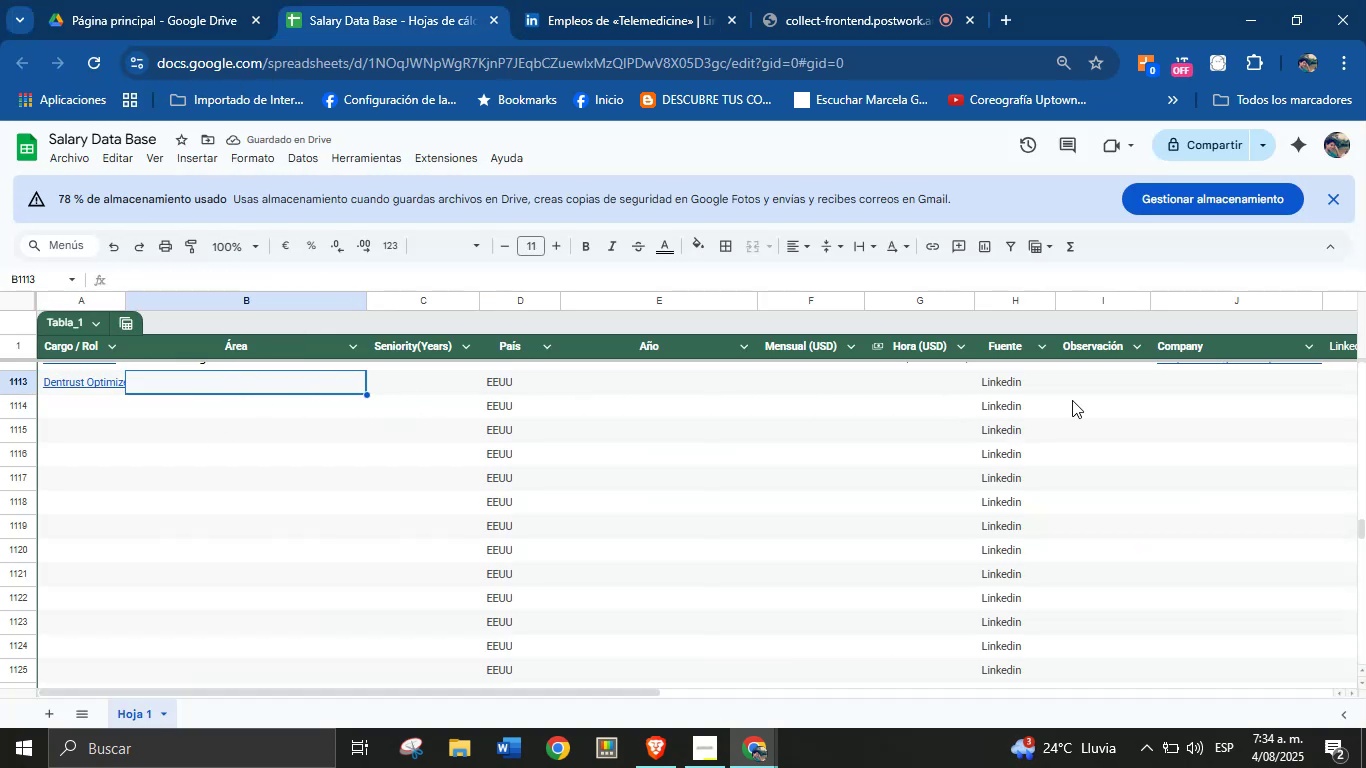 
left_click([1090, 384])
 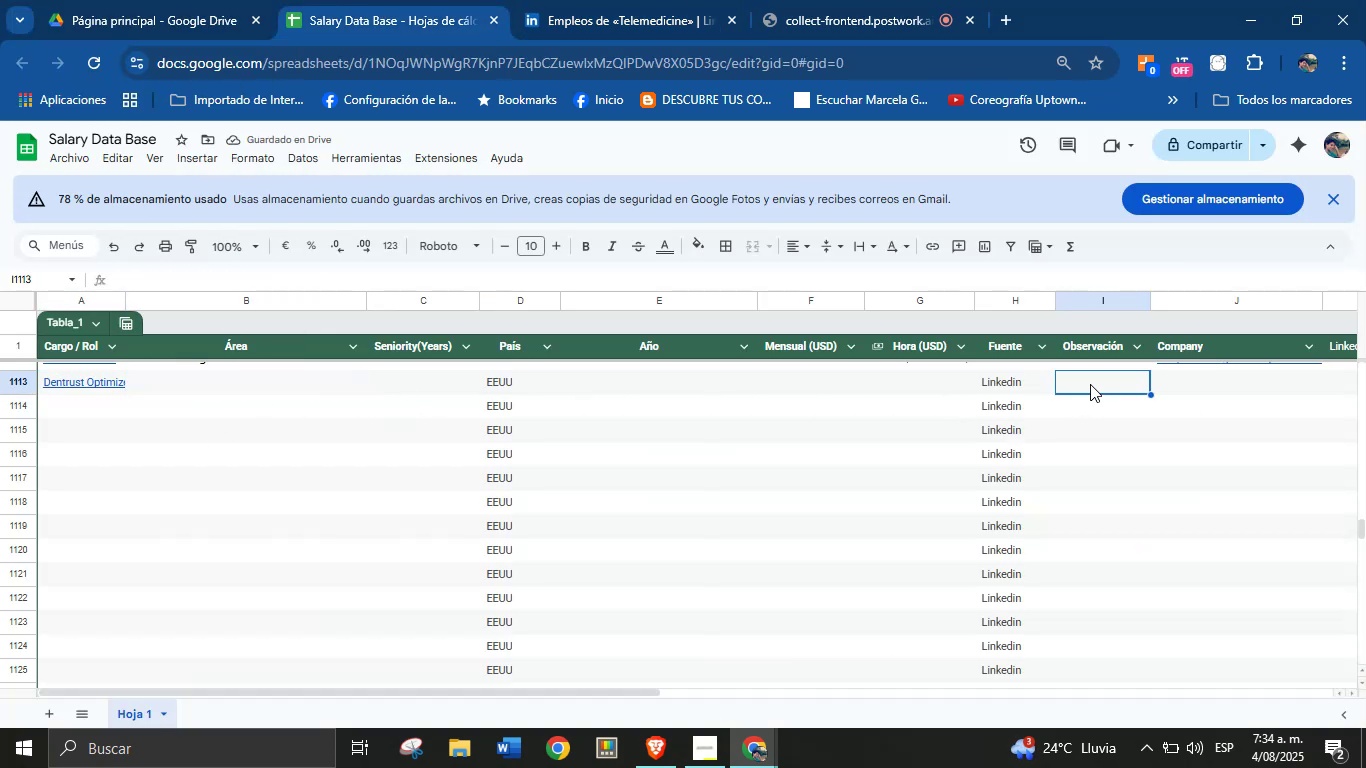 
key(Meta+MetaLeft)
 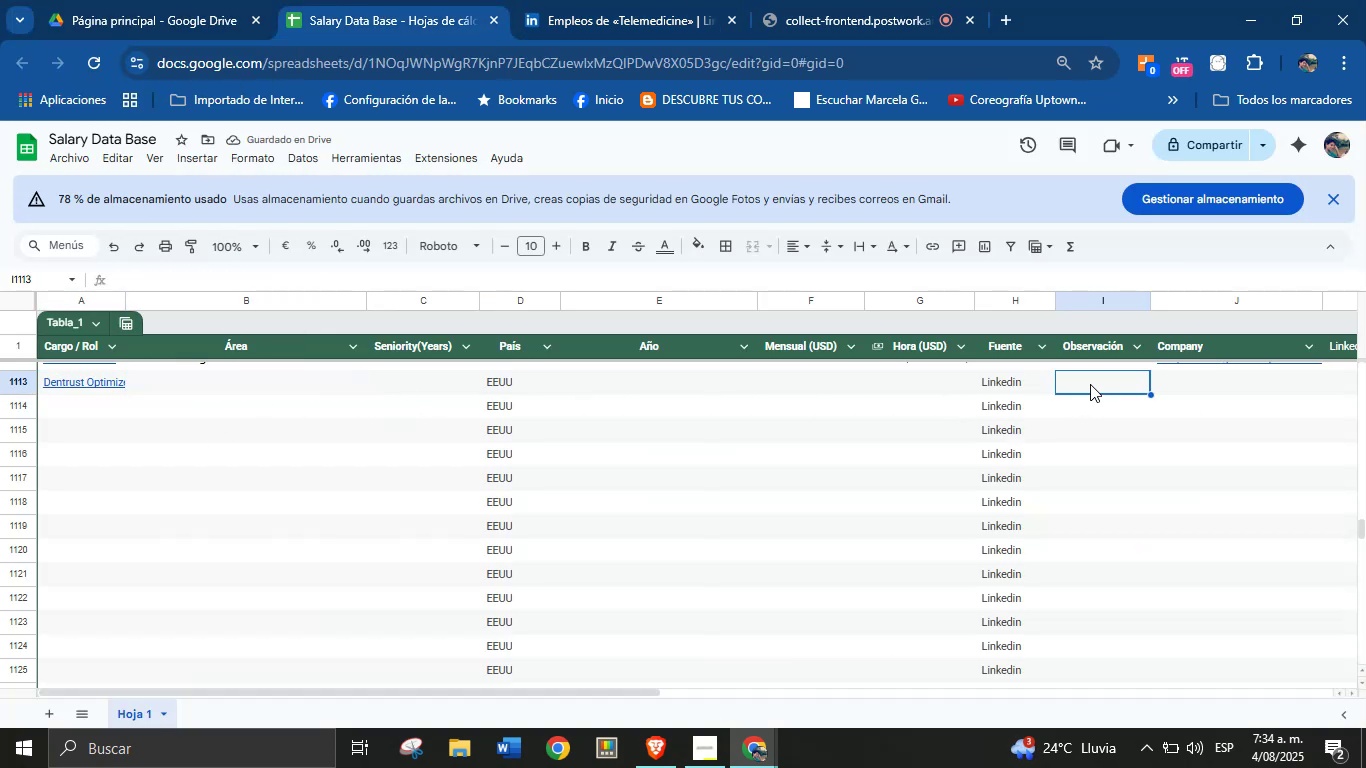 
key(Meta+MetaLeft)
 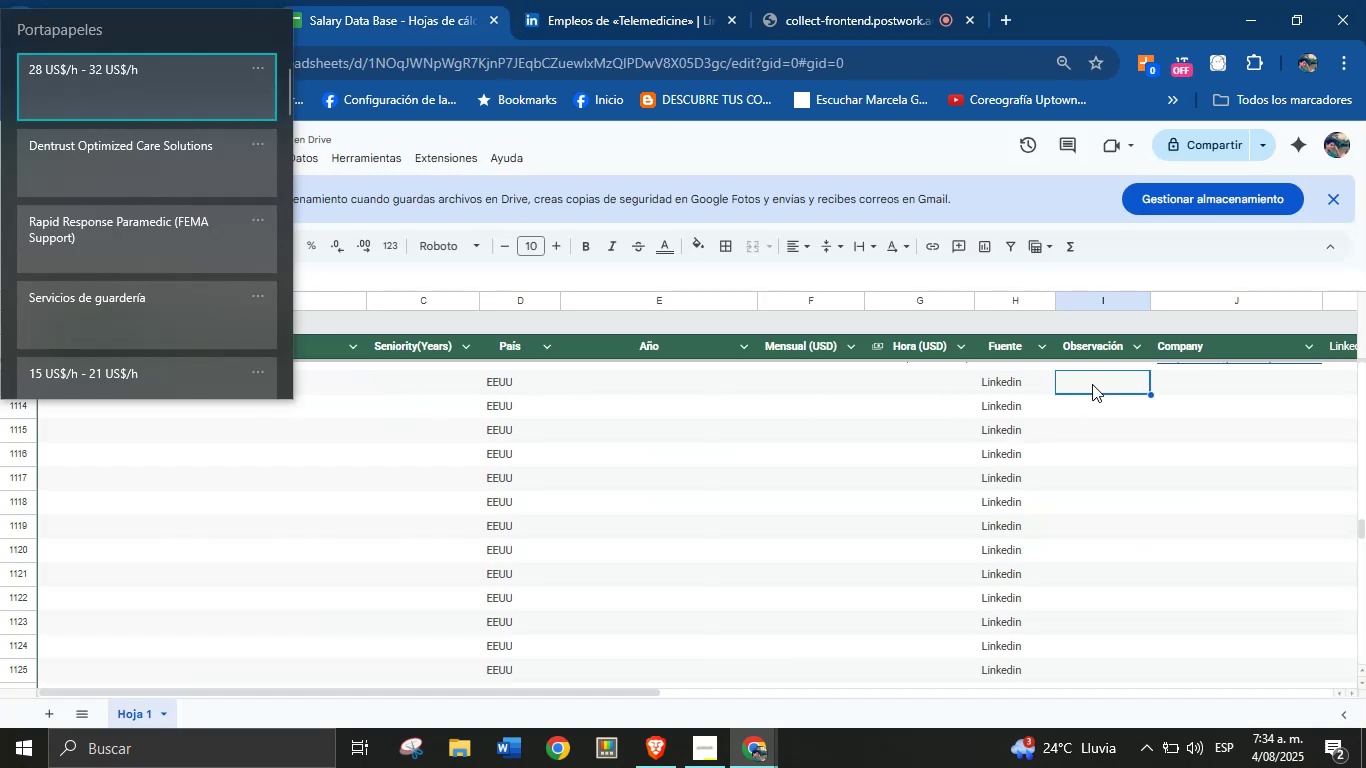 
key(Meta+V)
 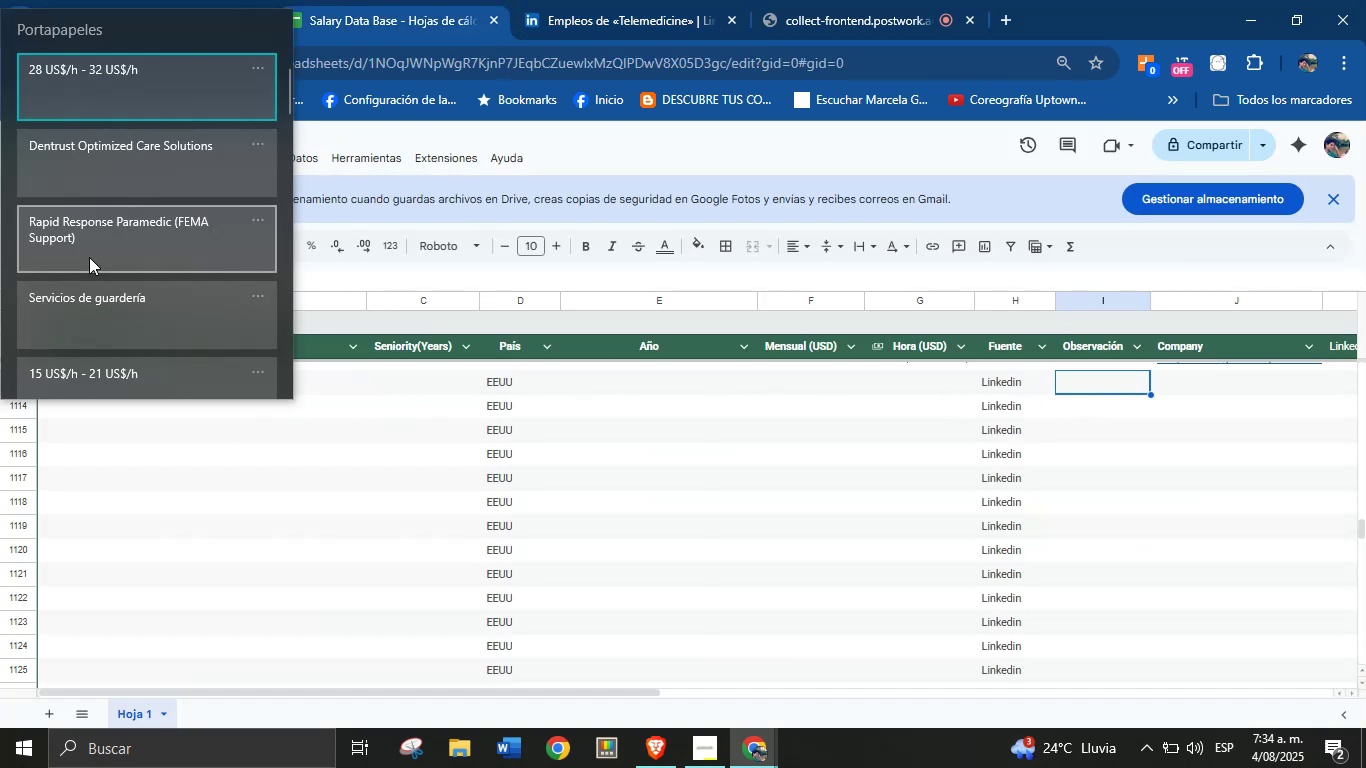 
left_click([414, 400])
 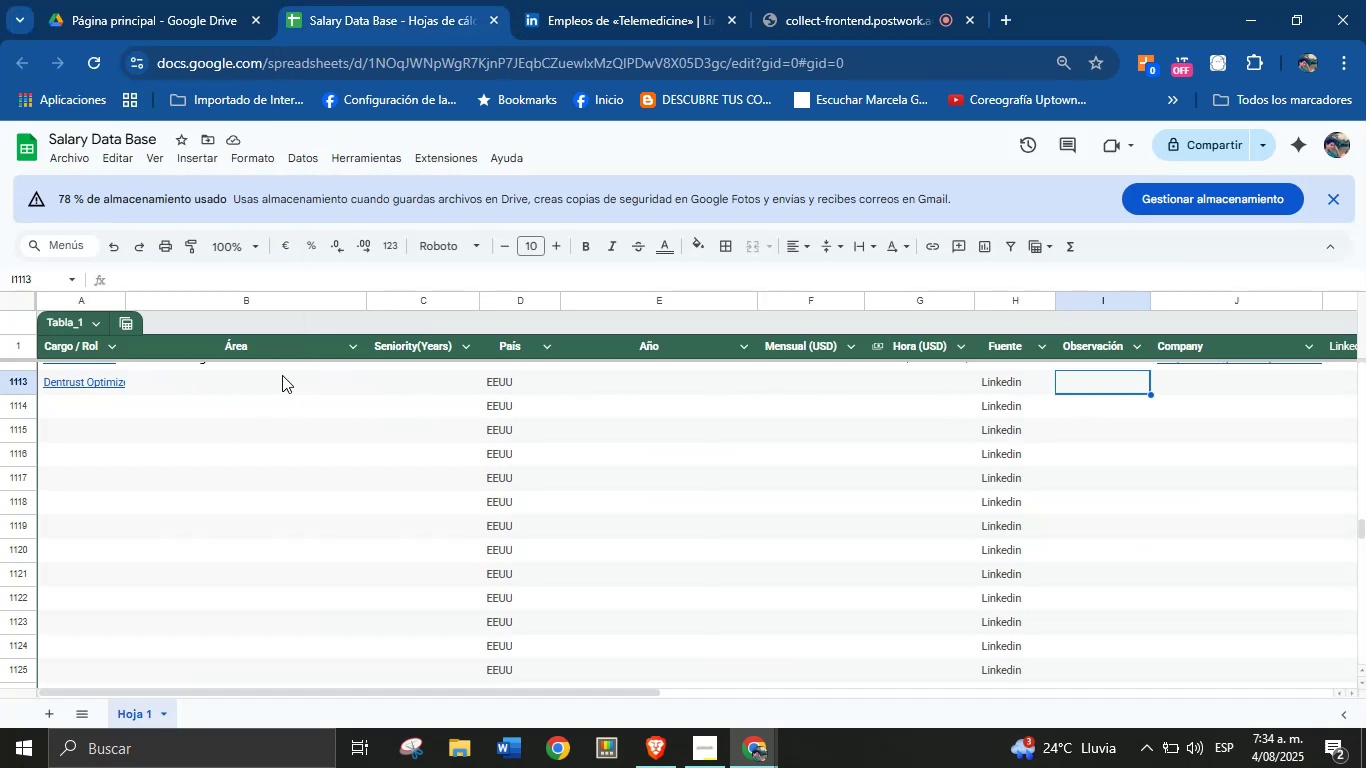 
left_click([253, 381])
 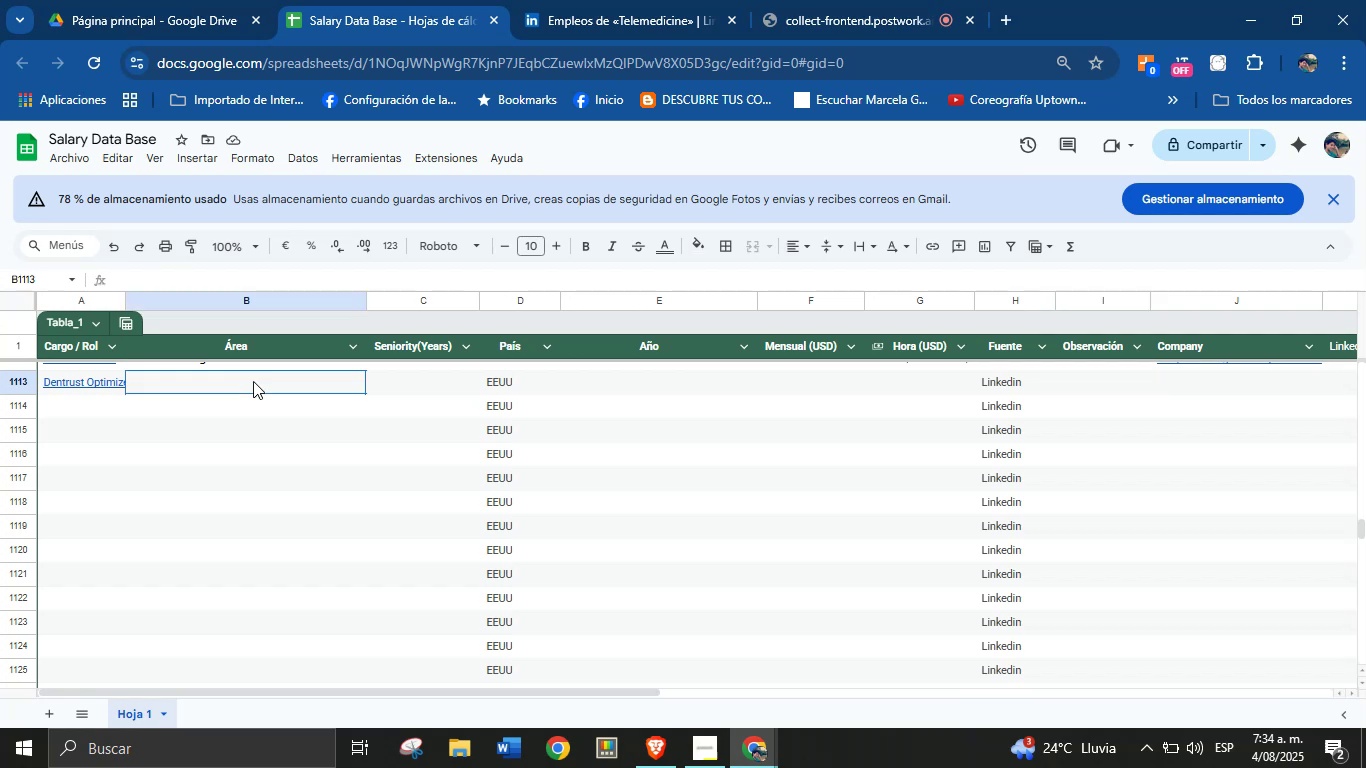 
key(Meta+MetaLeft)
 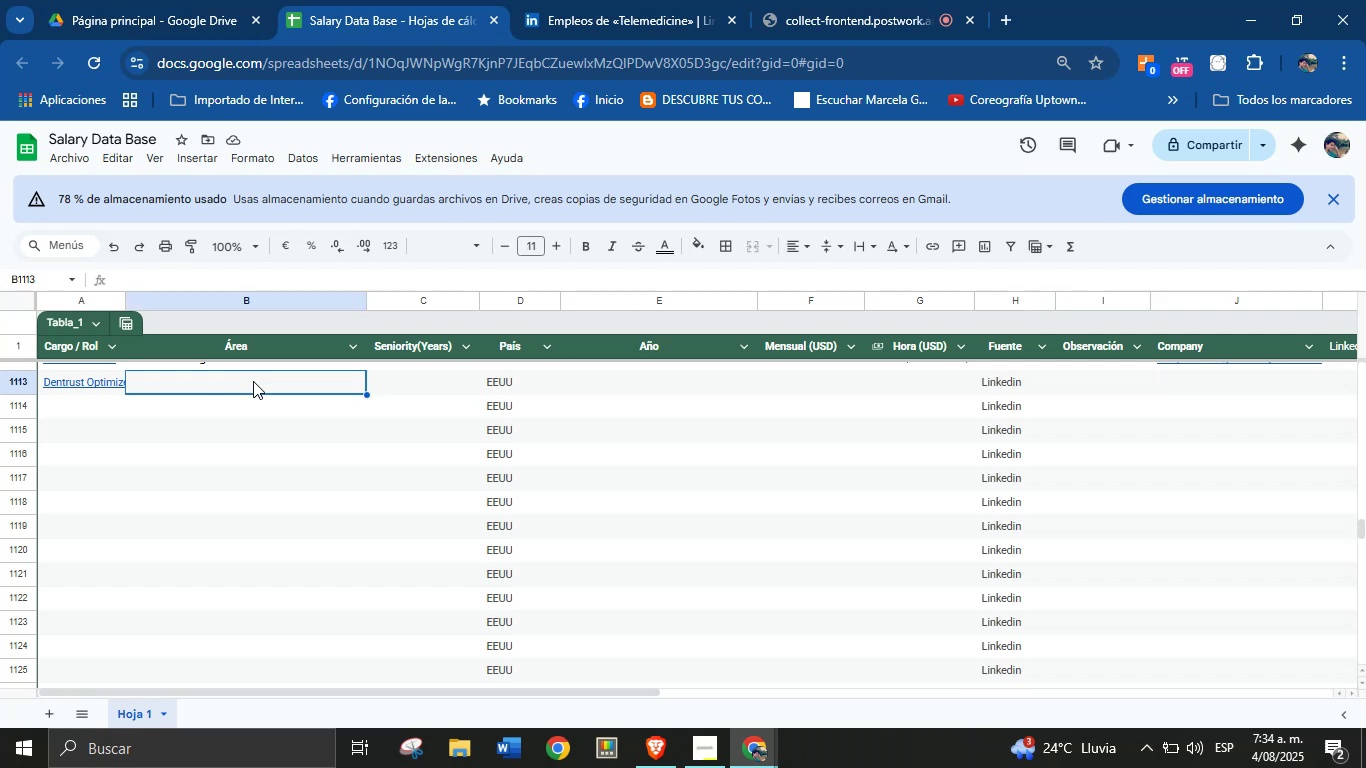 
key(Meta+MetaLeft)
 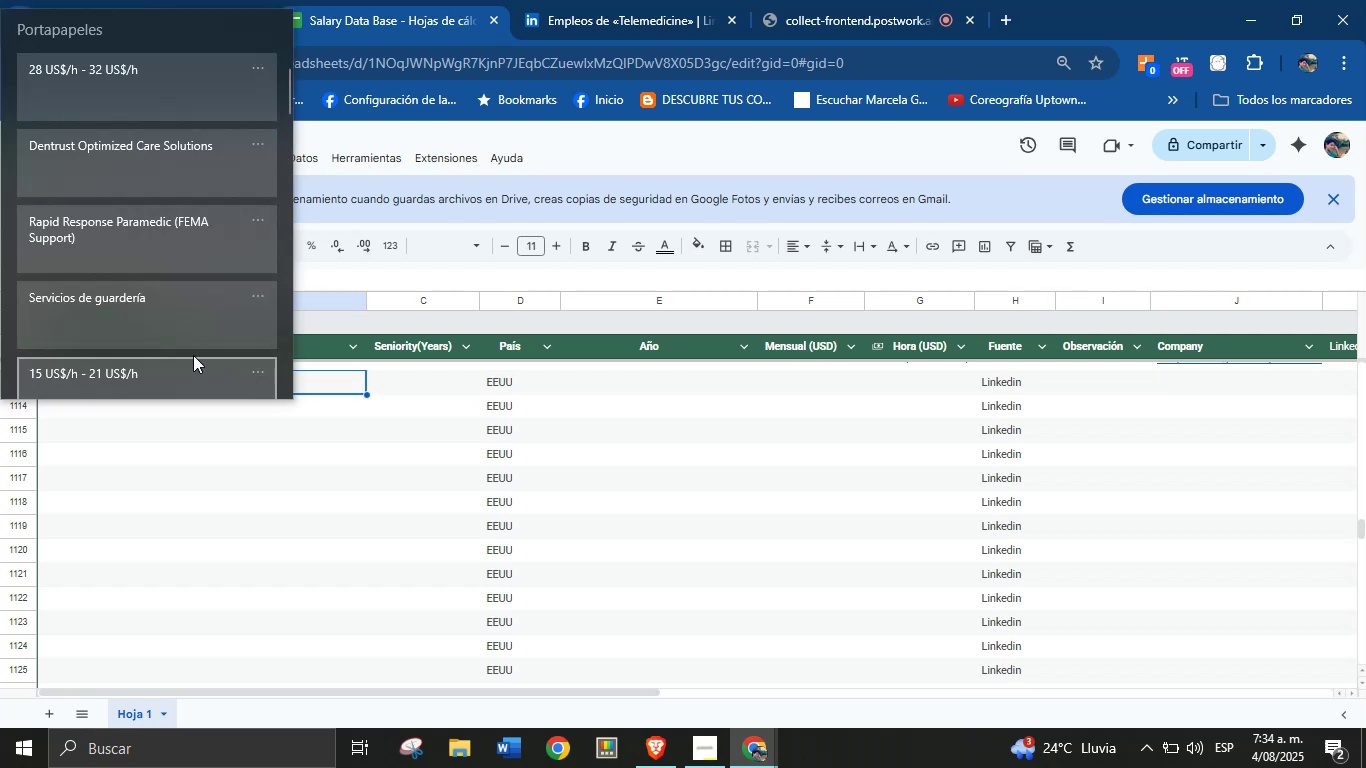 
key(Meta+V)
 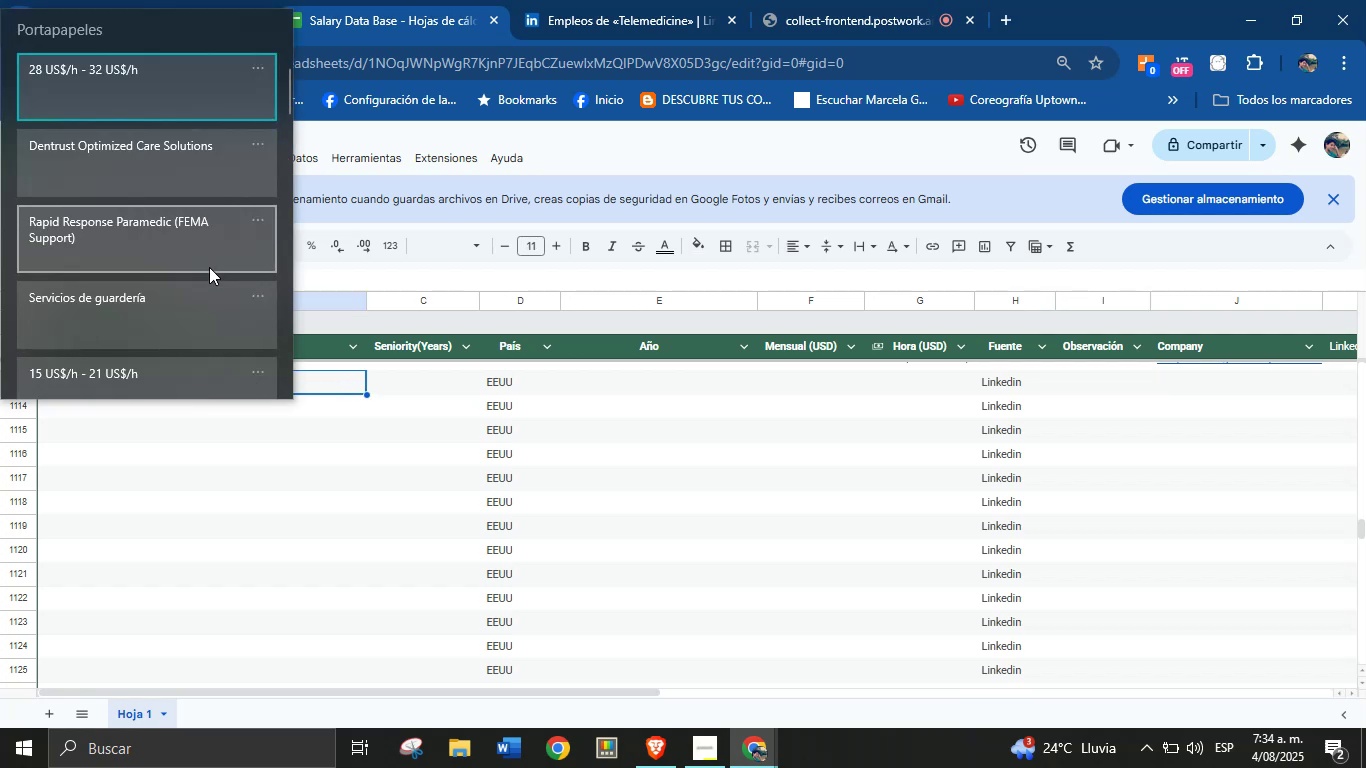 
double_click([667, 386])
 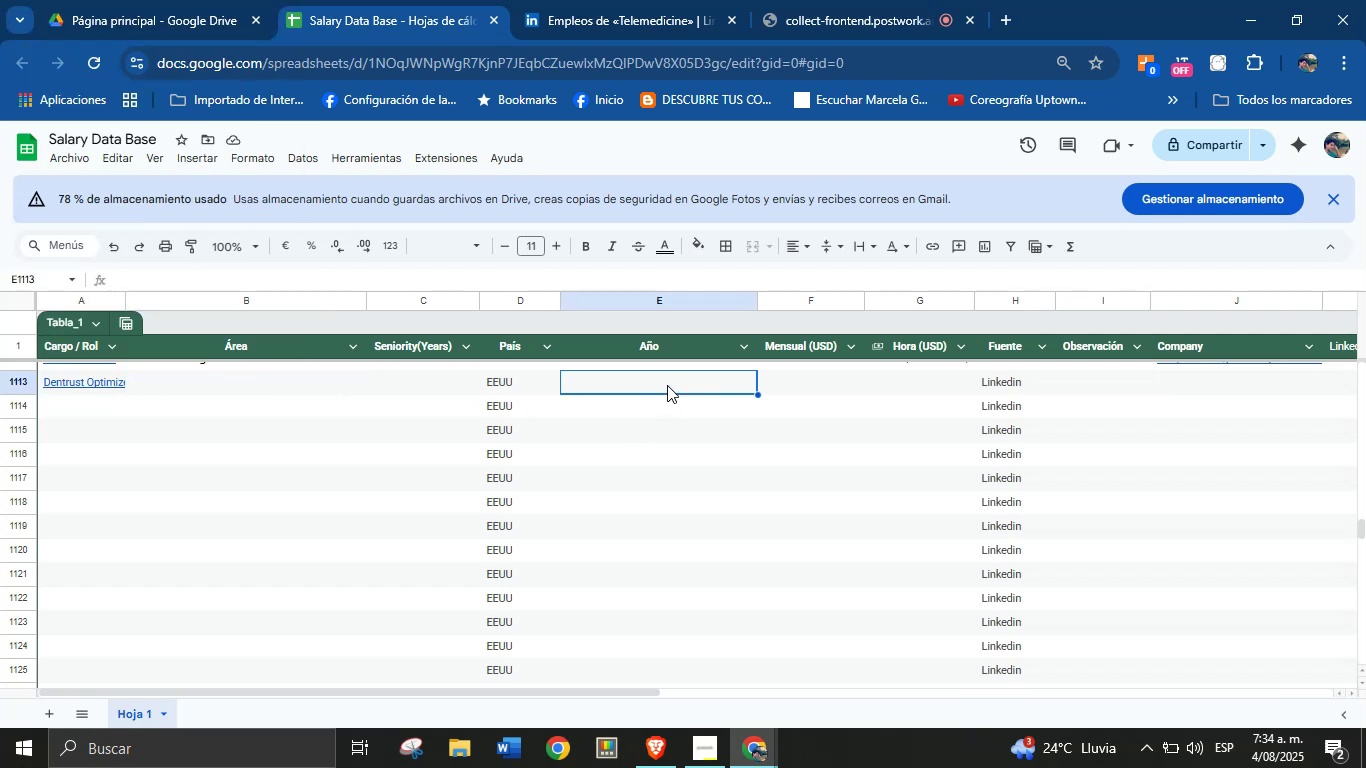 
key(Meta+MetaLeft)
 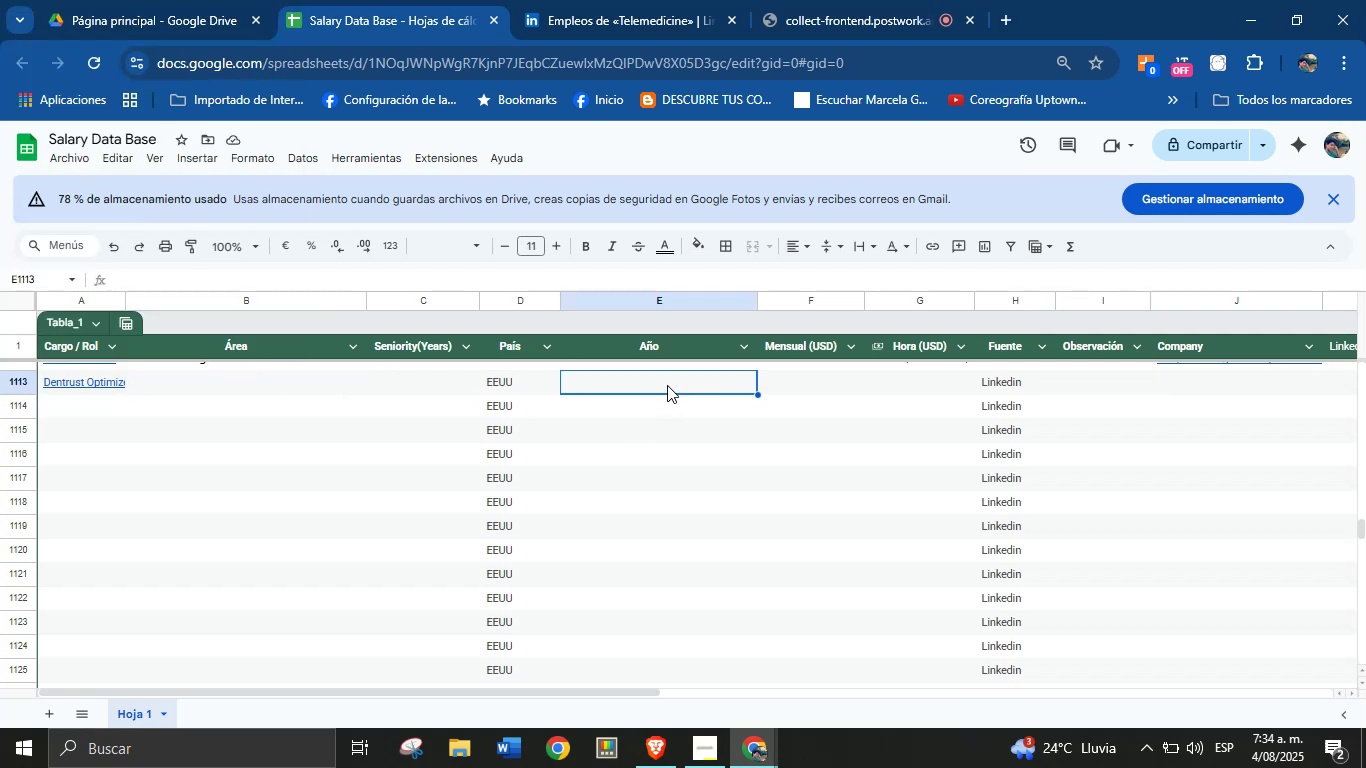 
key(Meta+MetaLeft)
 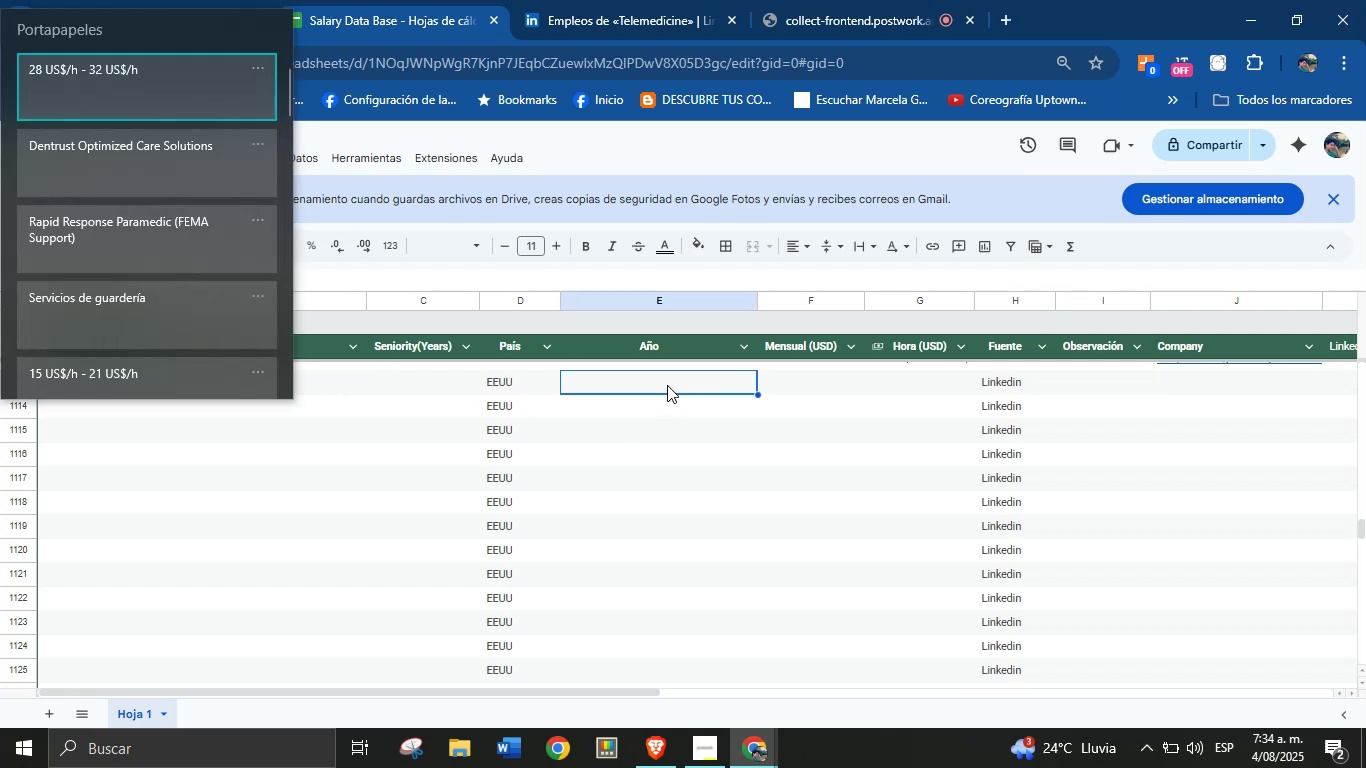 
key(Meta+V)
 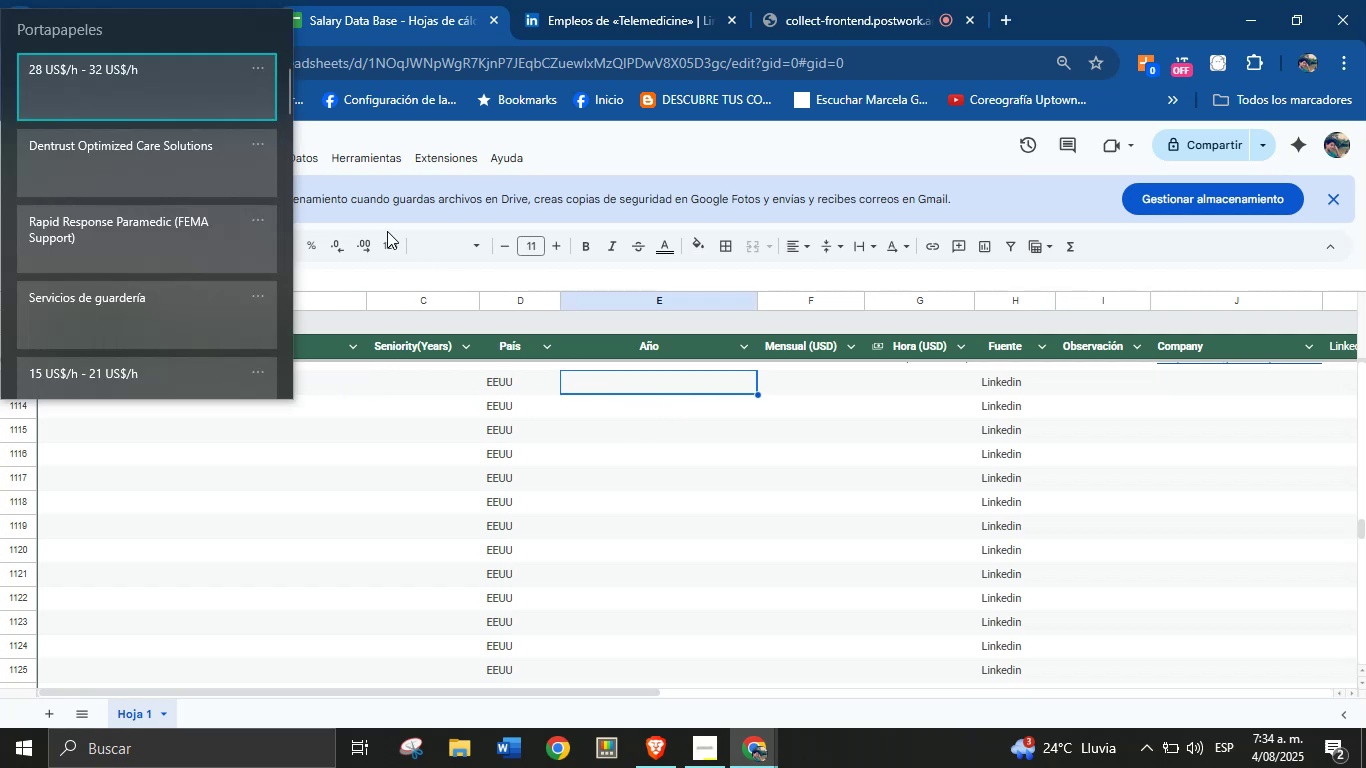 
left_click([829, 372])
 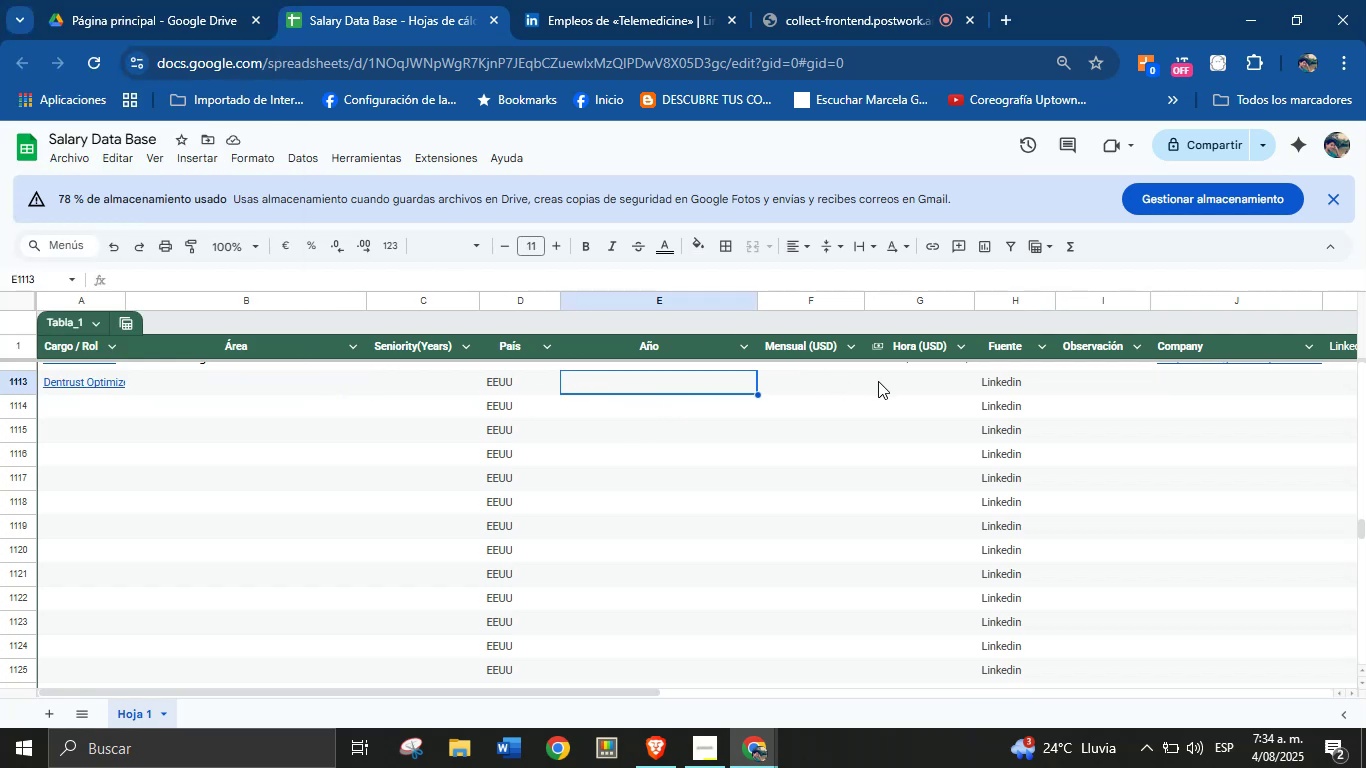 
left_click([884, 383])
 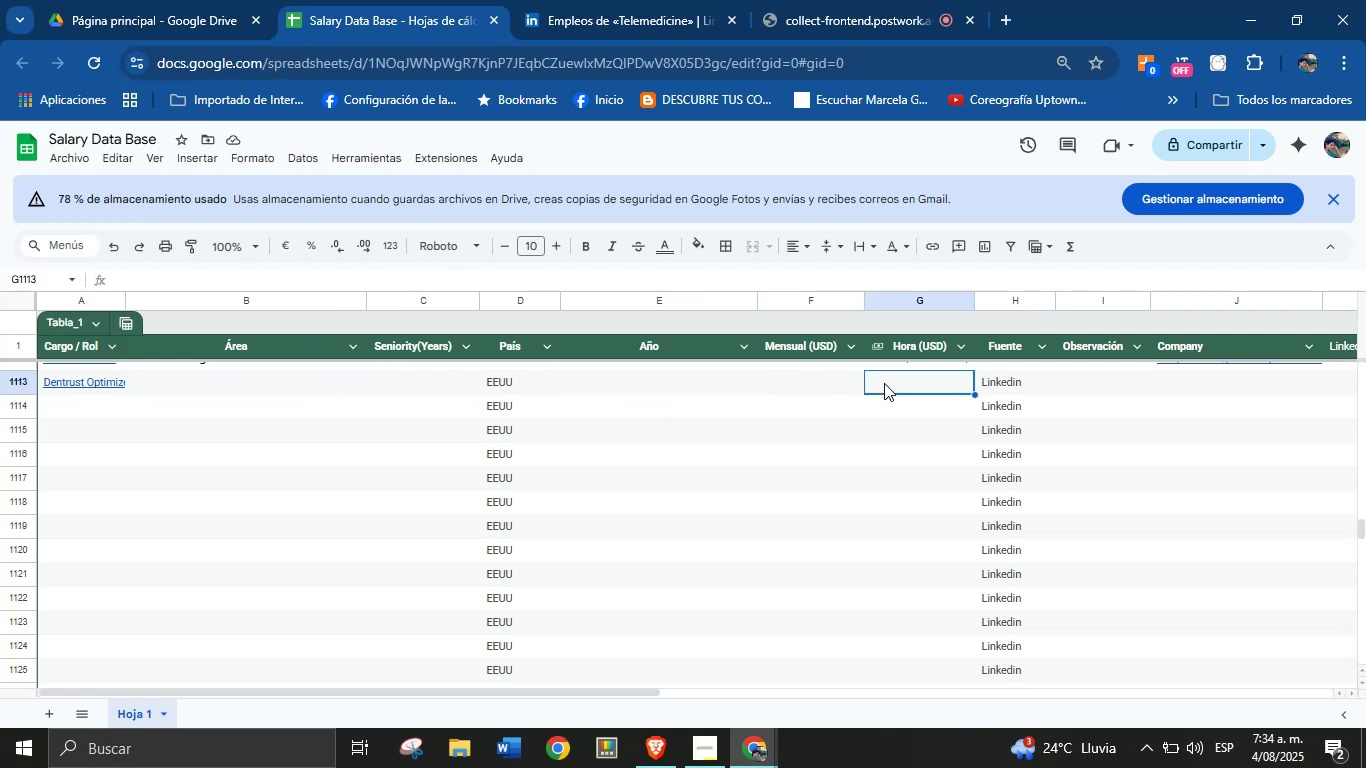 
key(Meta+MetaLeft)
 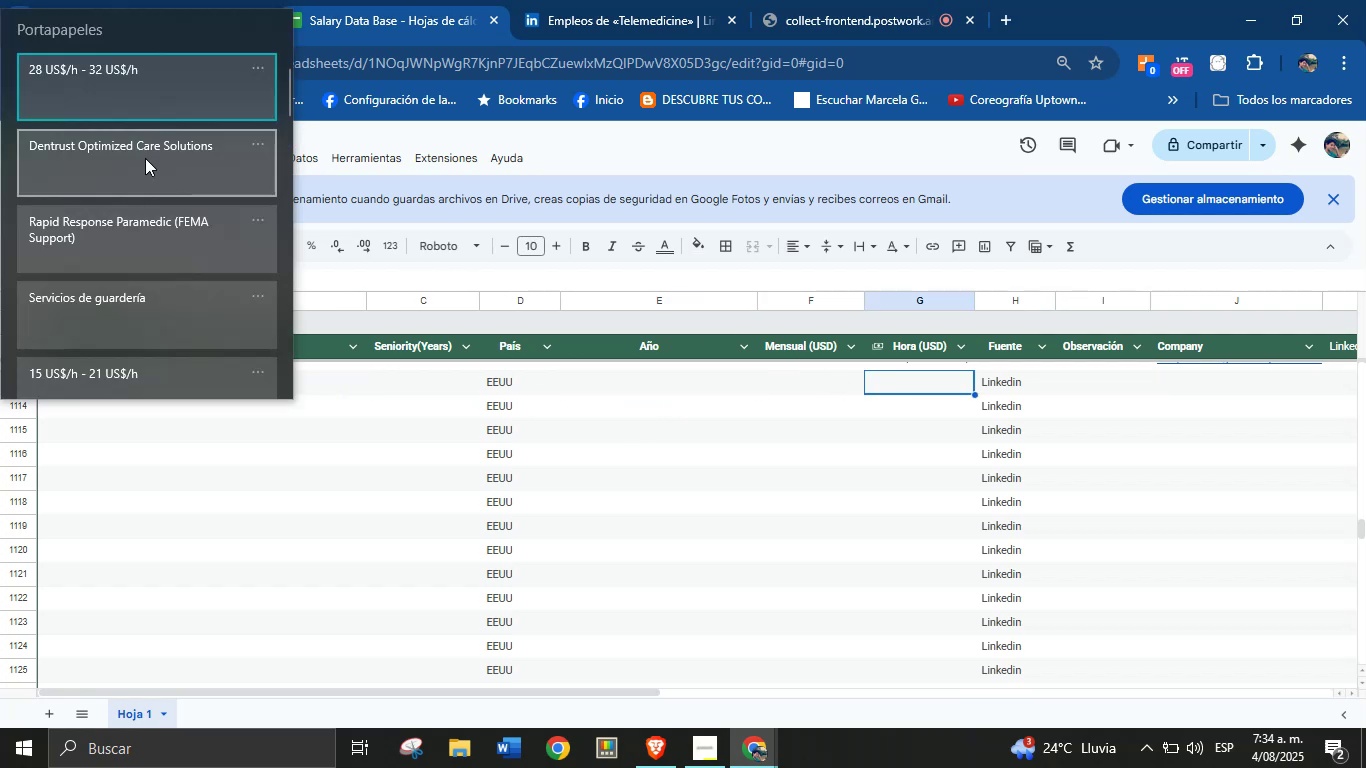 
key(Meta+MetaLeft)
 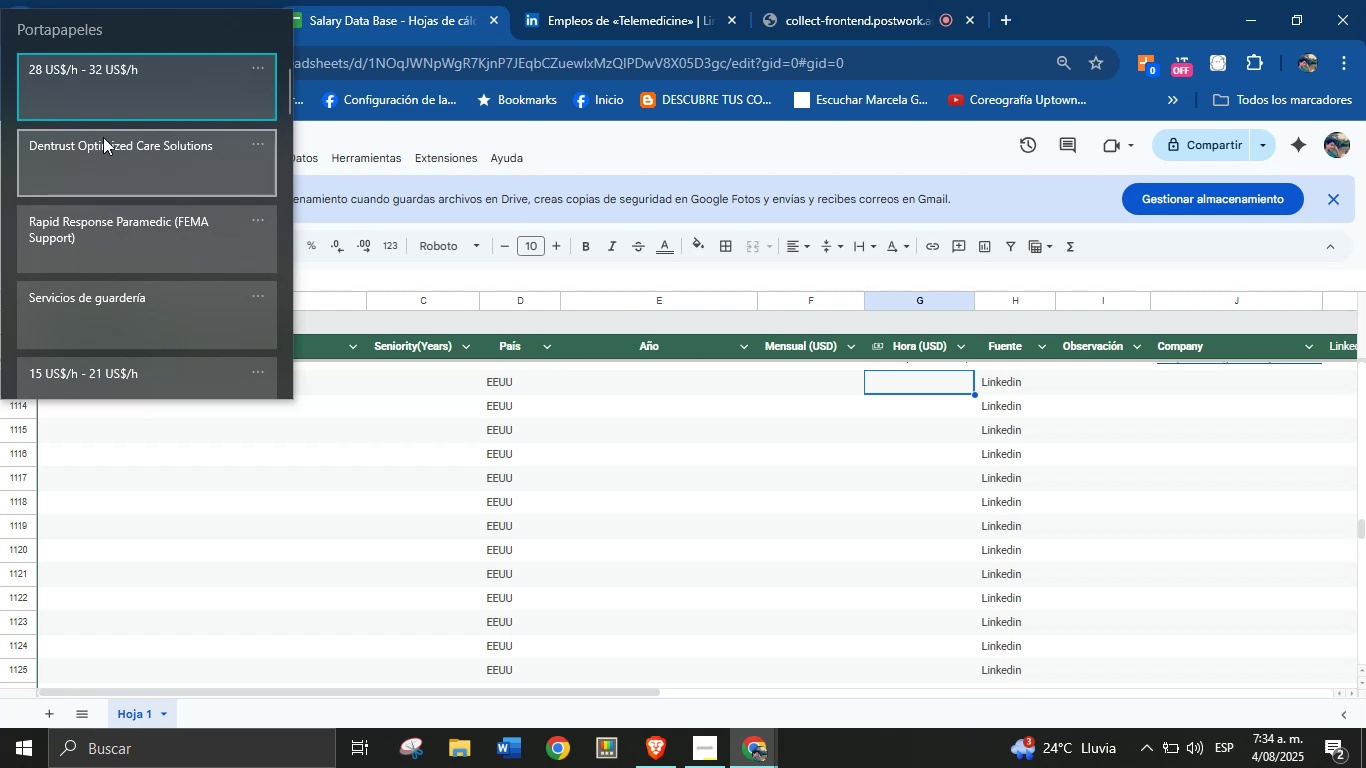 
key(Meta+V)
 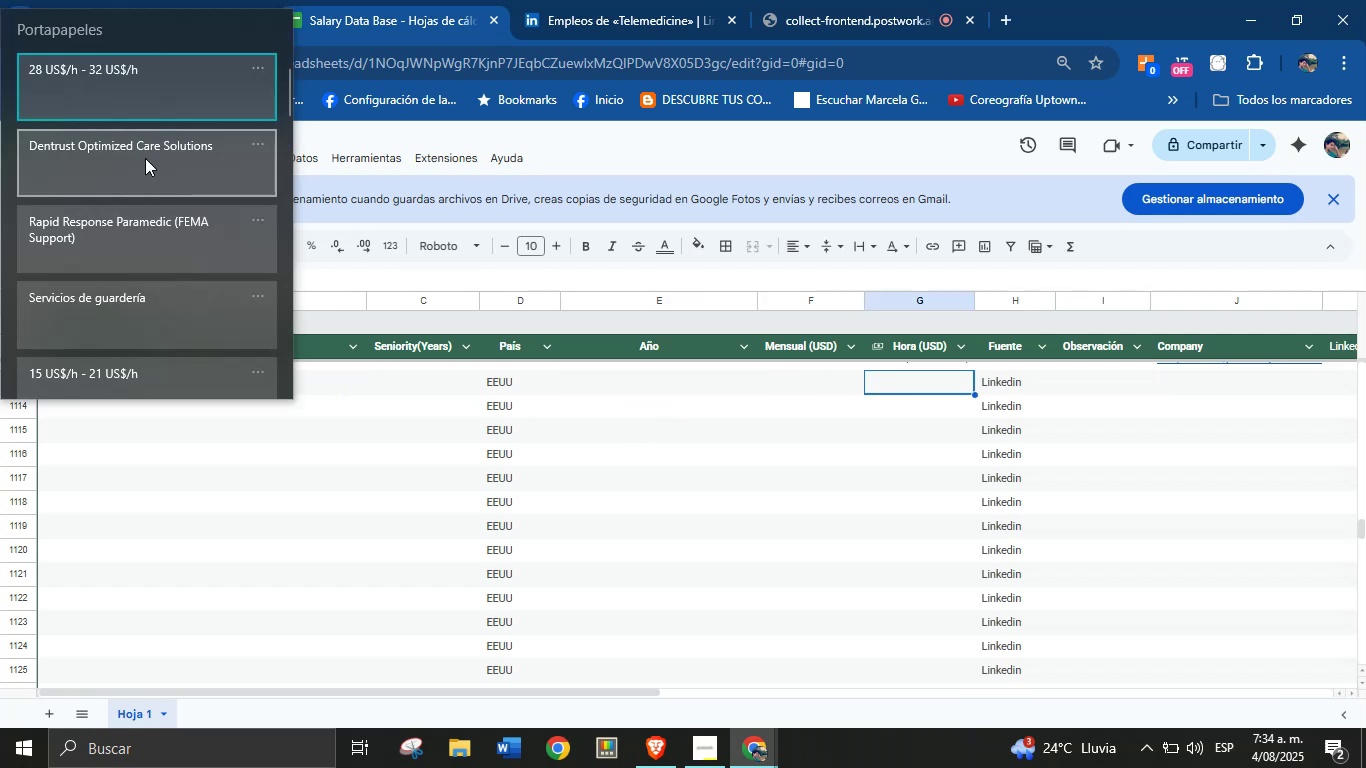 
left_click([112, 116])
 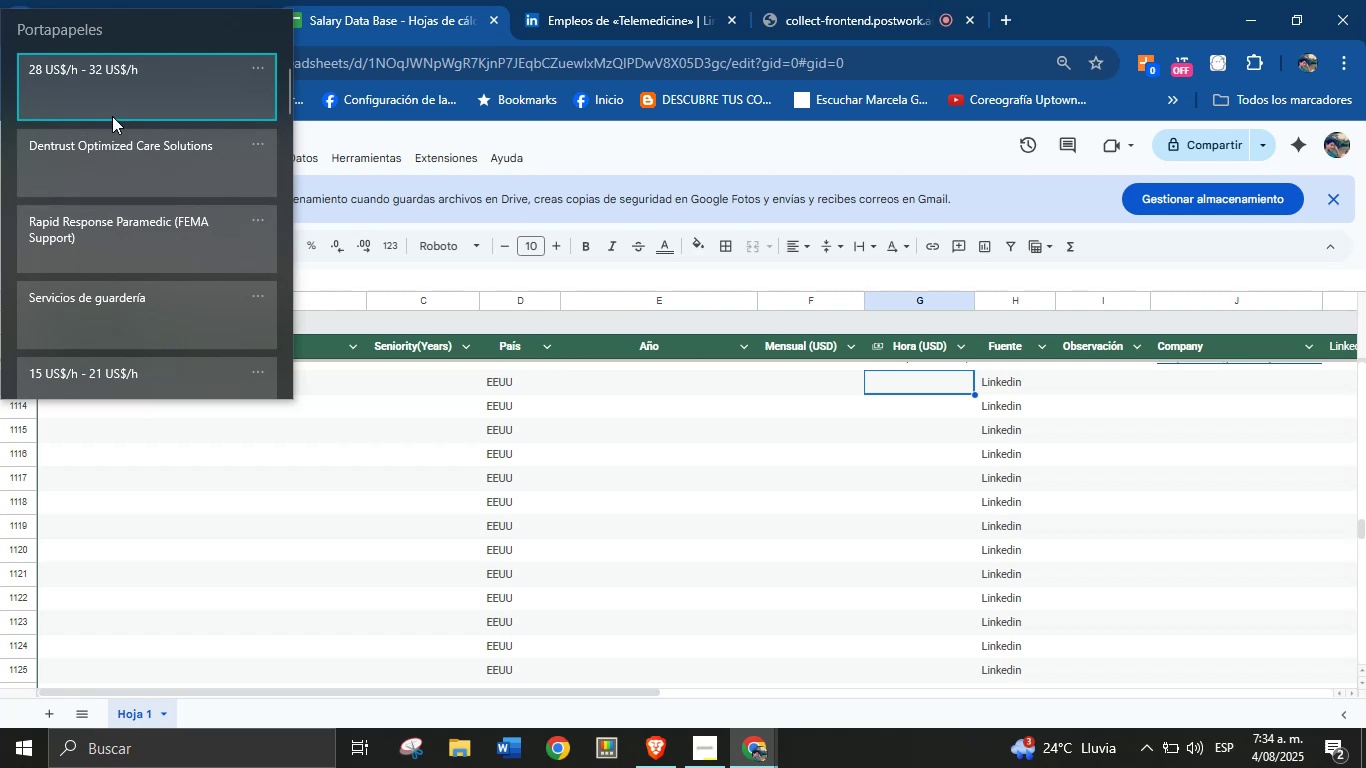 
key(Control+ControlLeft)
 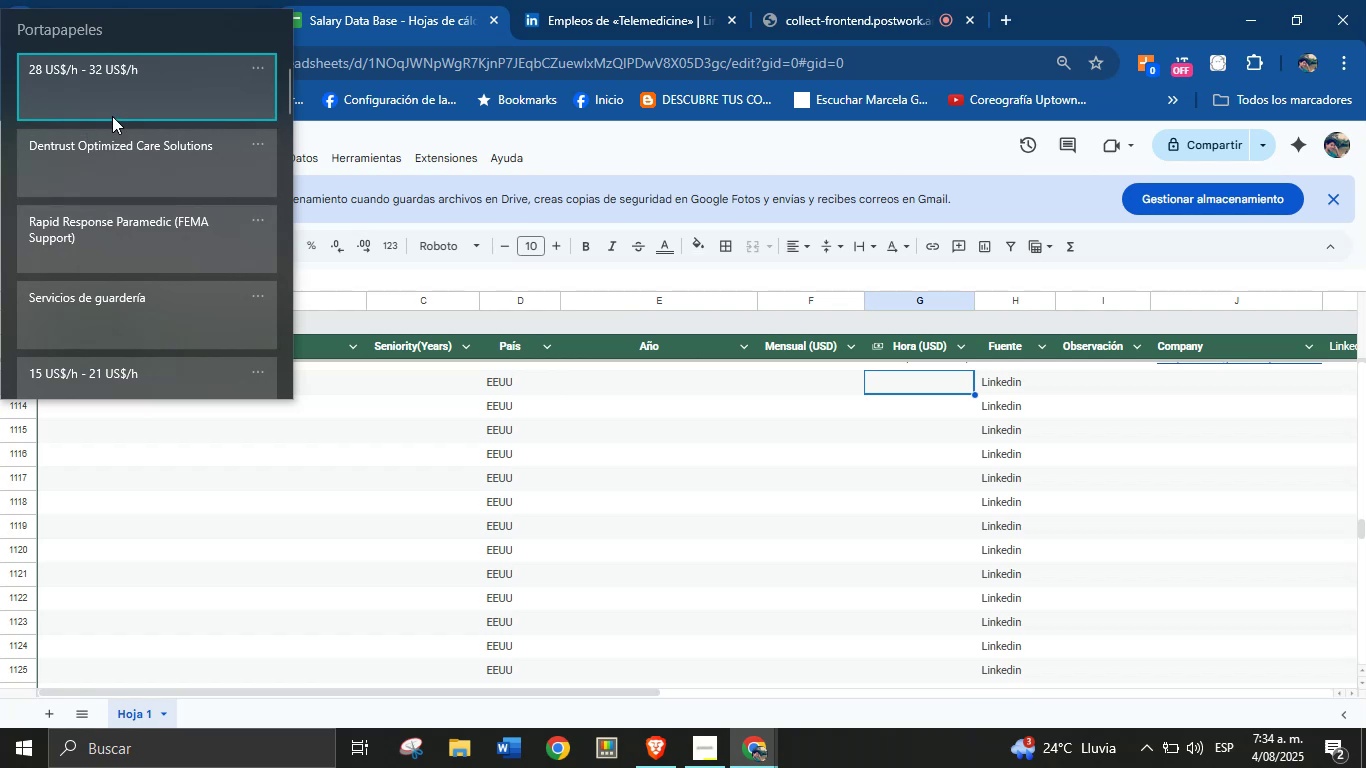 
key(Control+V)
 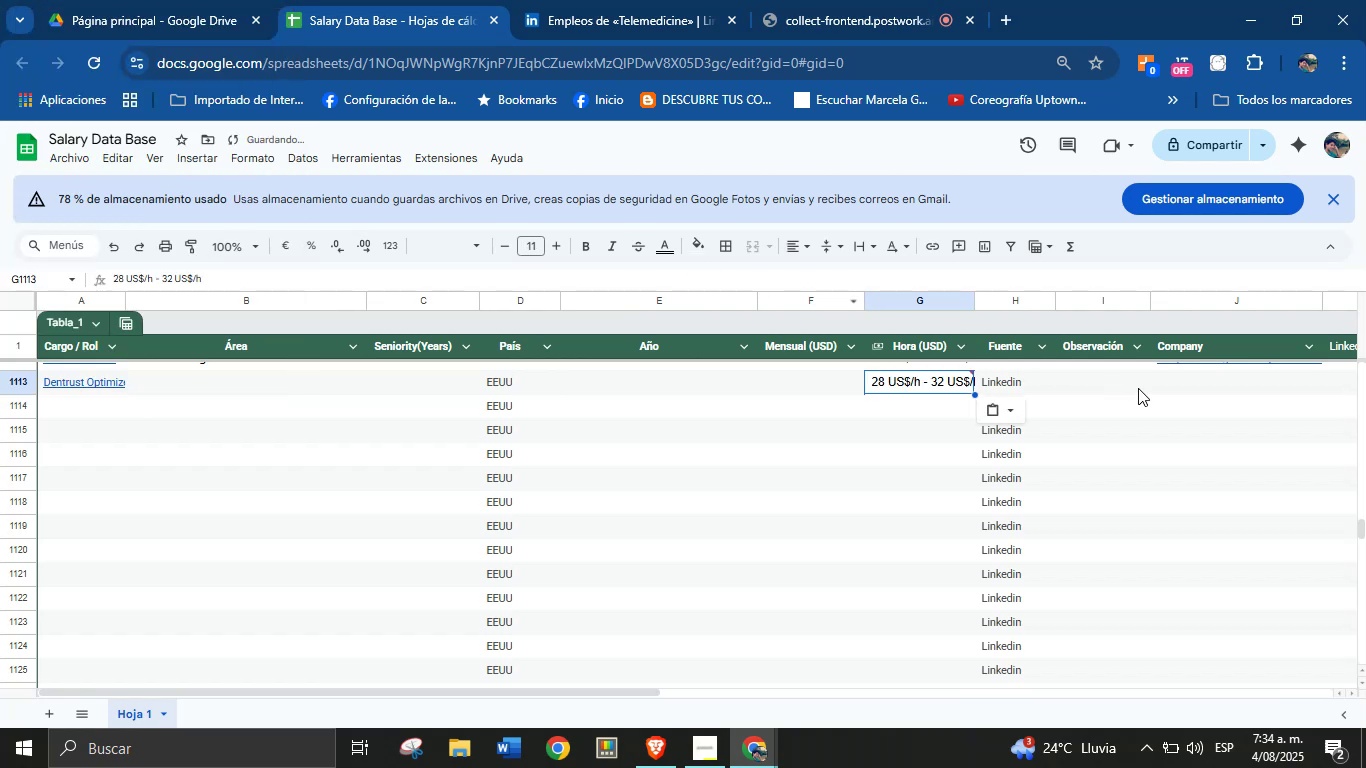 
left_click([1165, 388])
 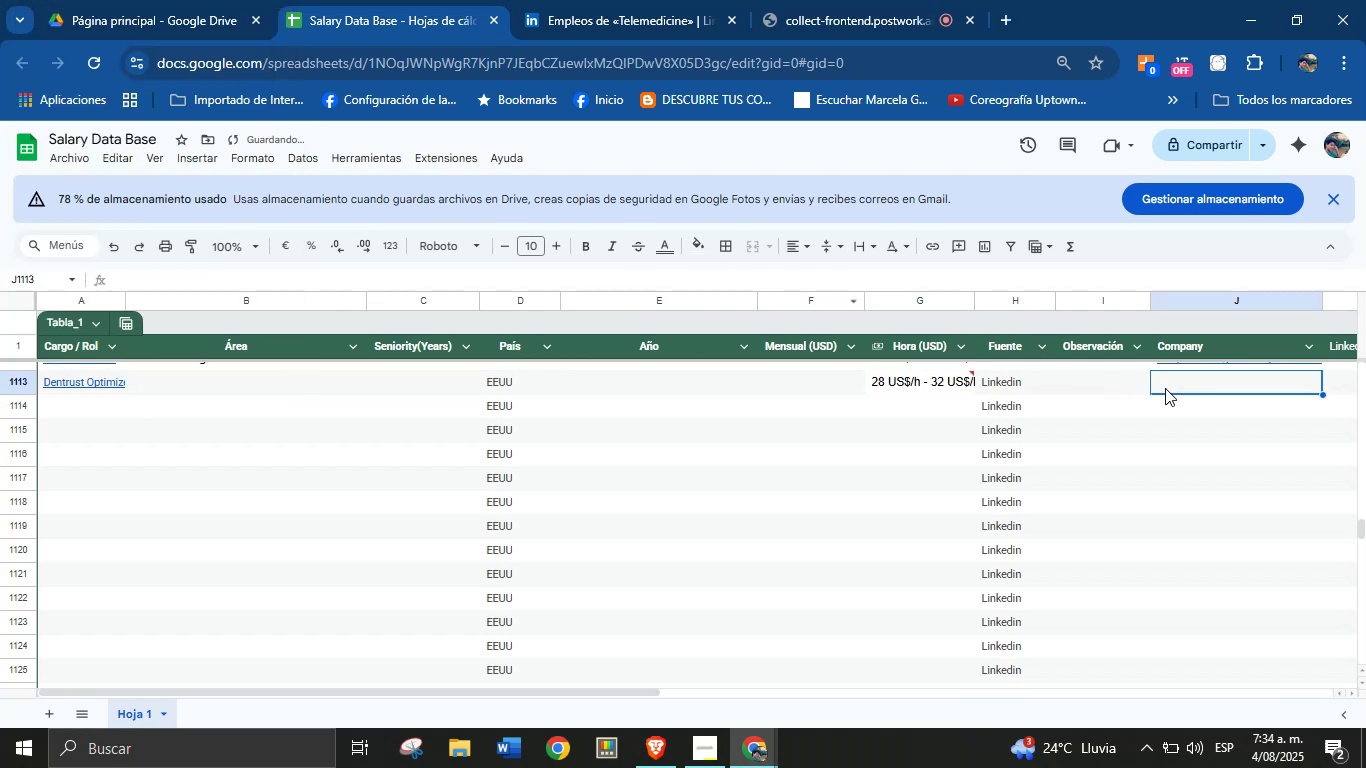 
key(Meta+MetaLeft)
 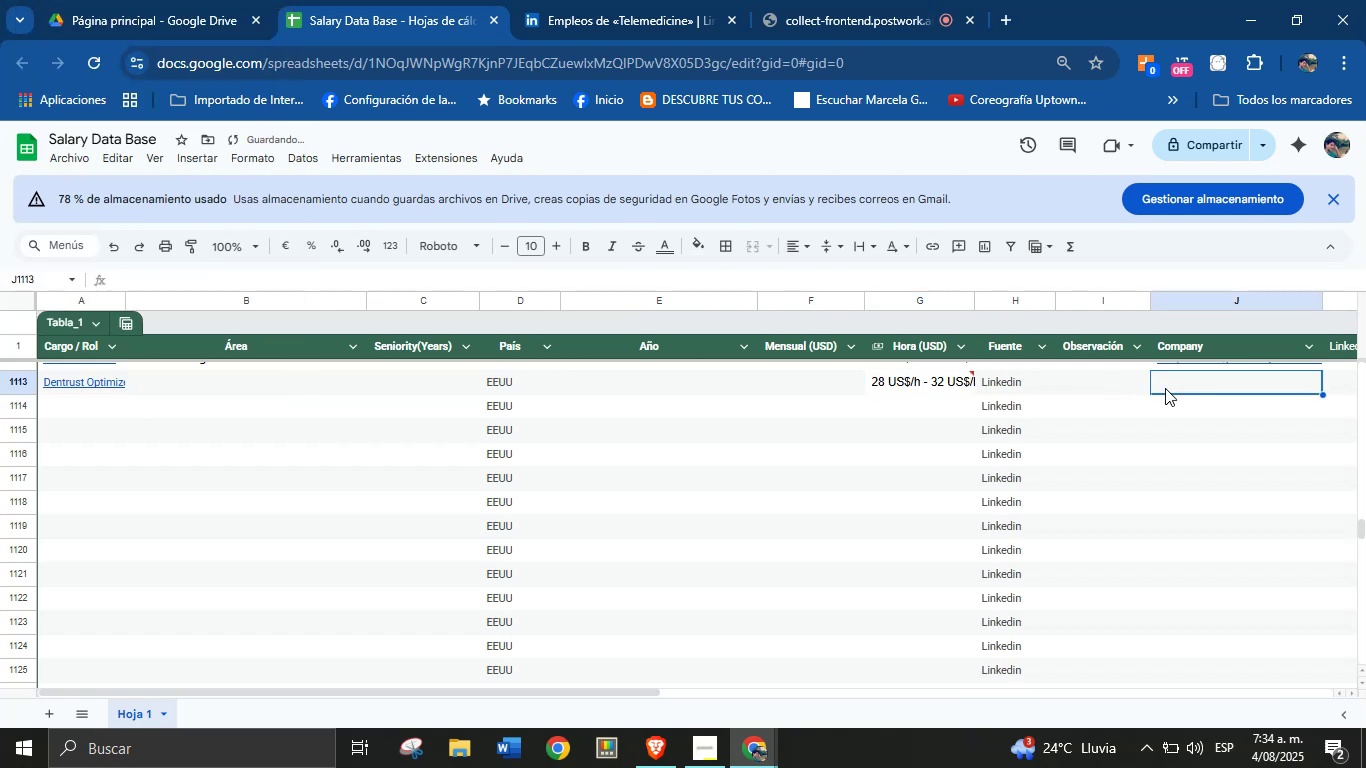 
key(Meta+MetaLeft)
 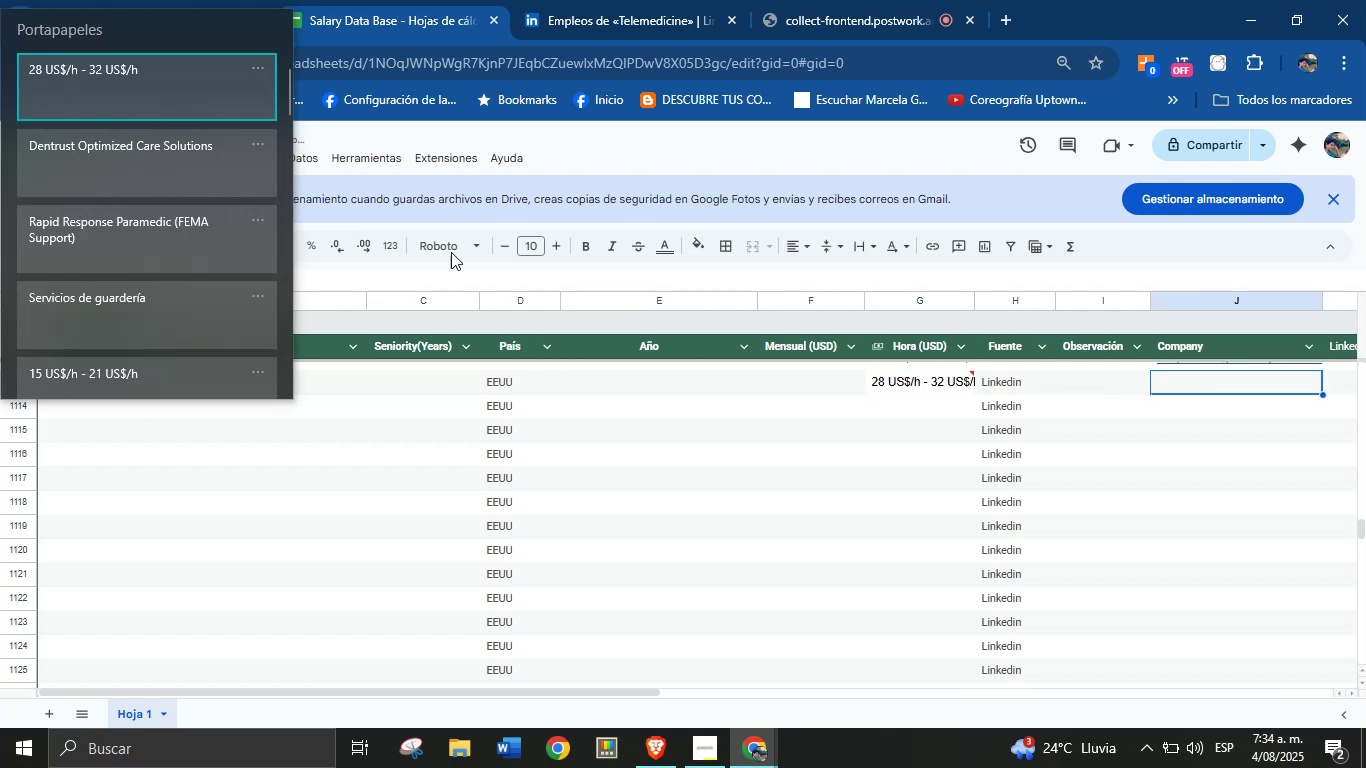 
key(Meta+V)
 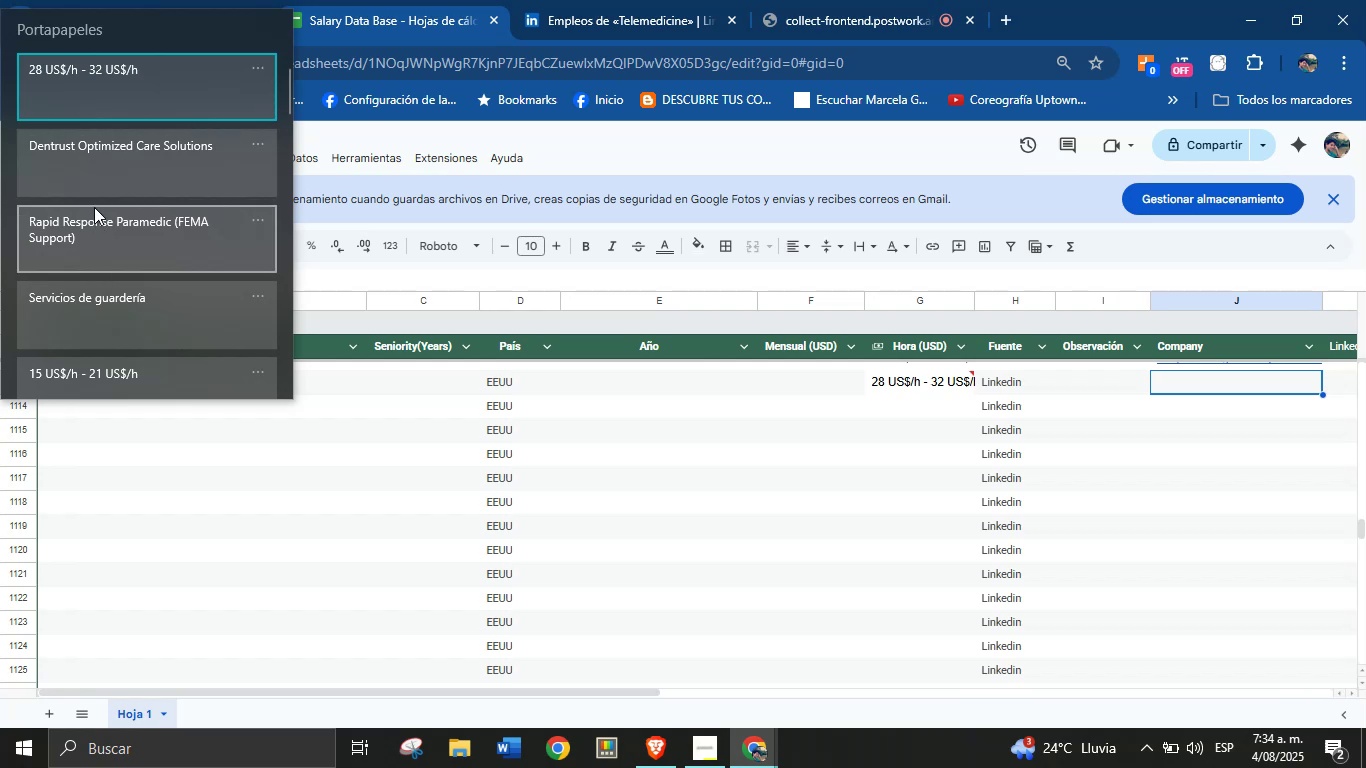 
wait(14.92)
 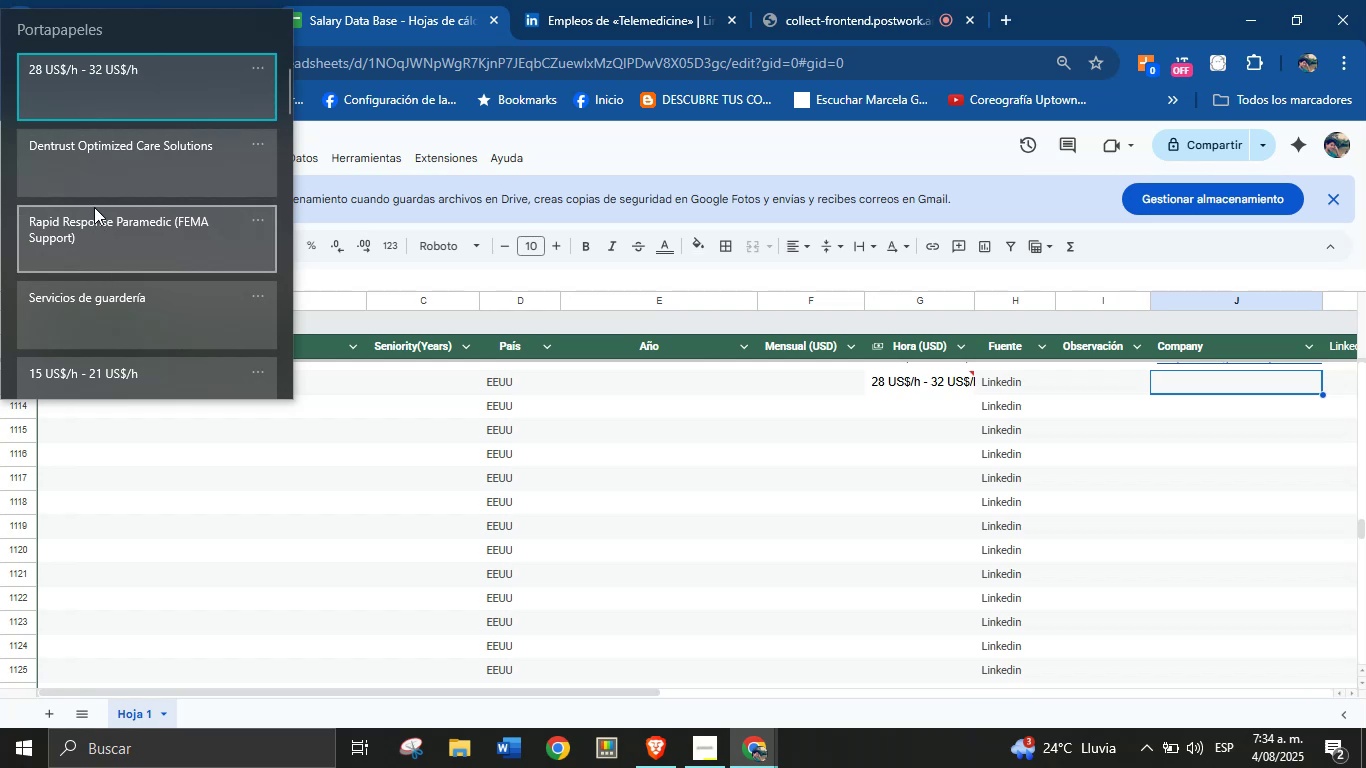 
left_click([124, 178])
 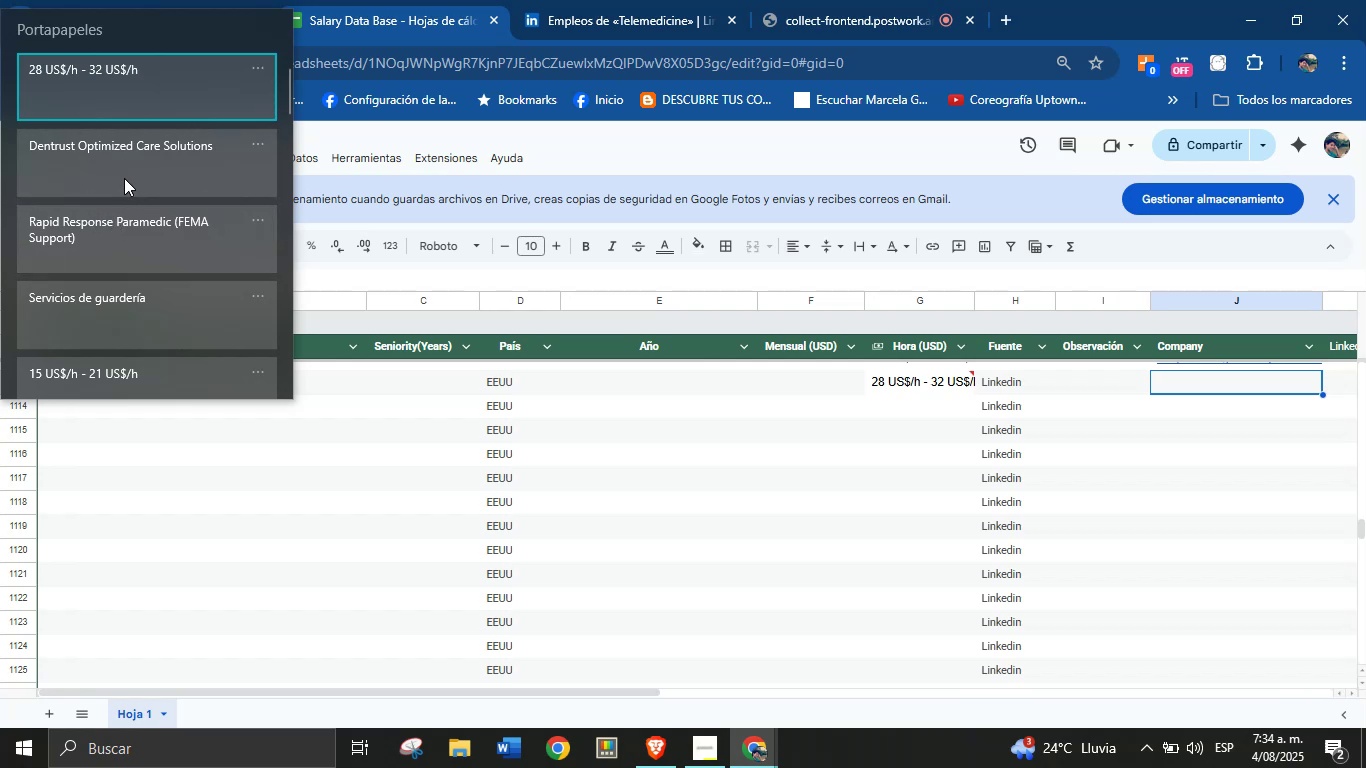 
key(Control+ControlLeft)
 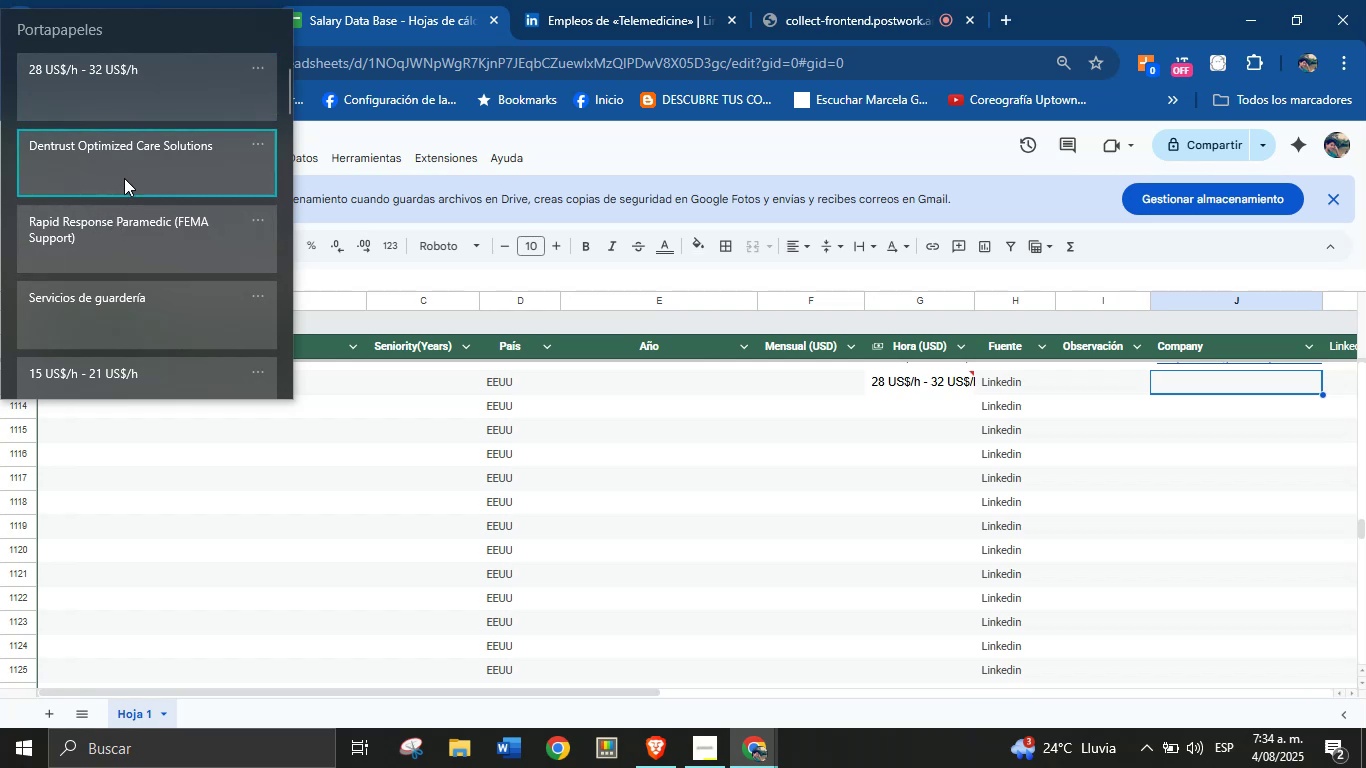 
key(Control+V)
 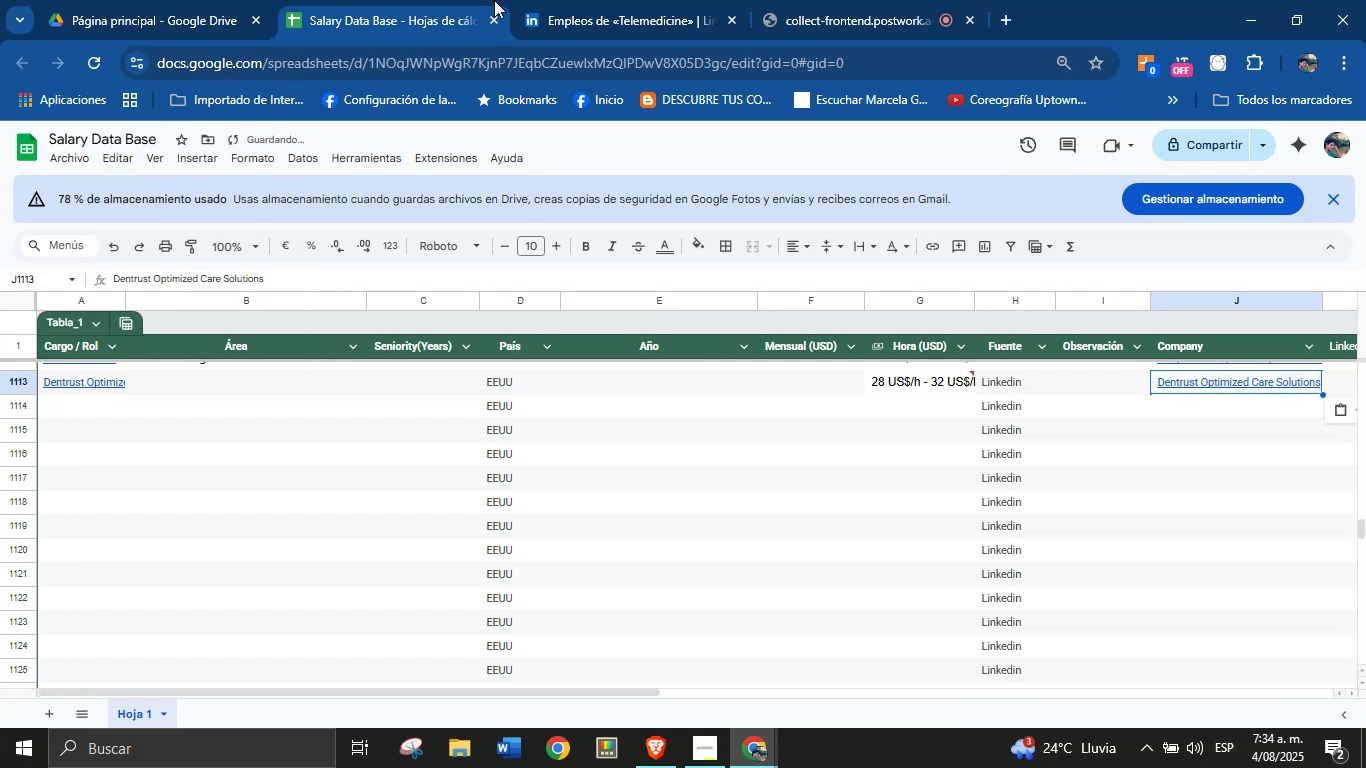 
left_click([549, 0])
 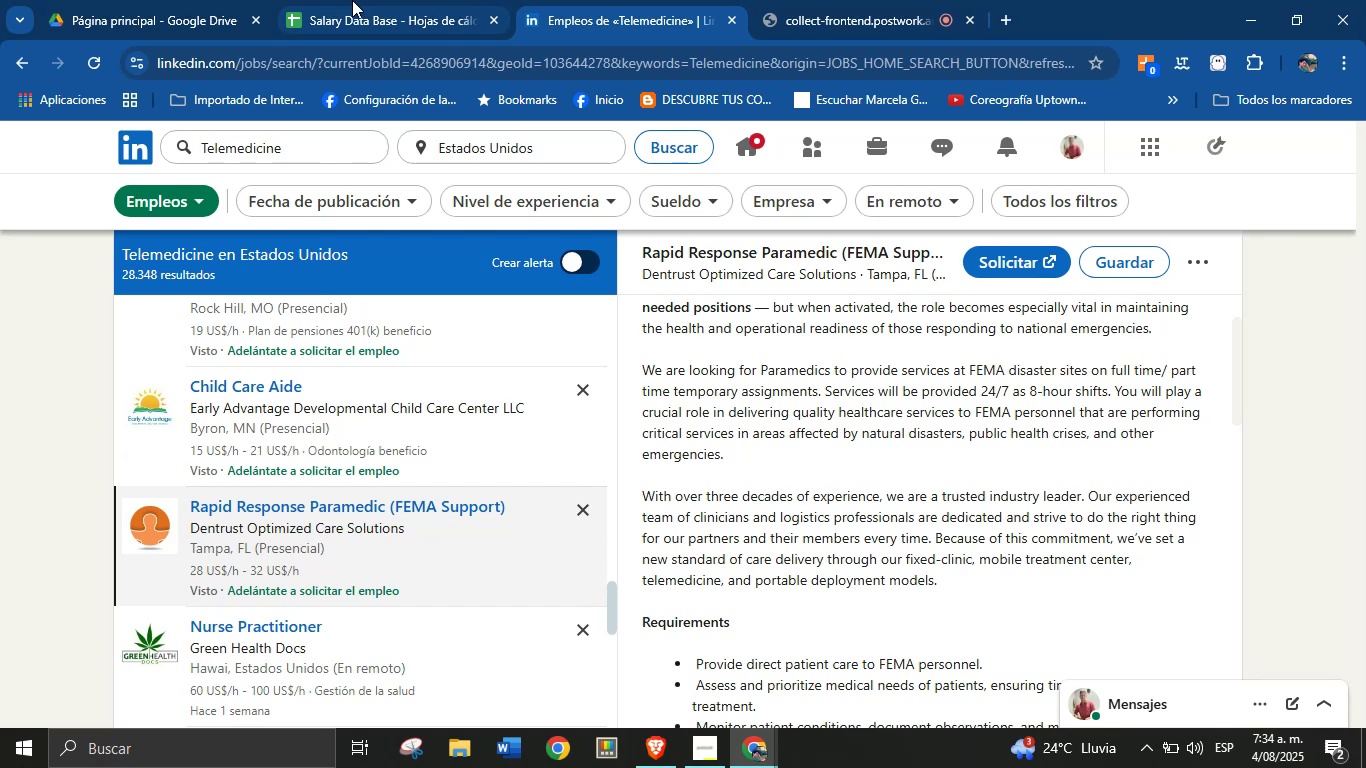 
left_click([315, 0])
 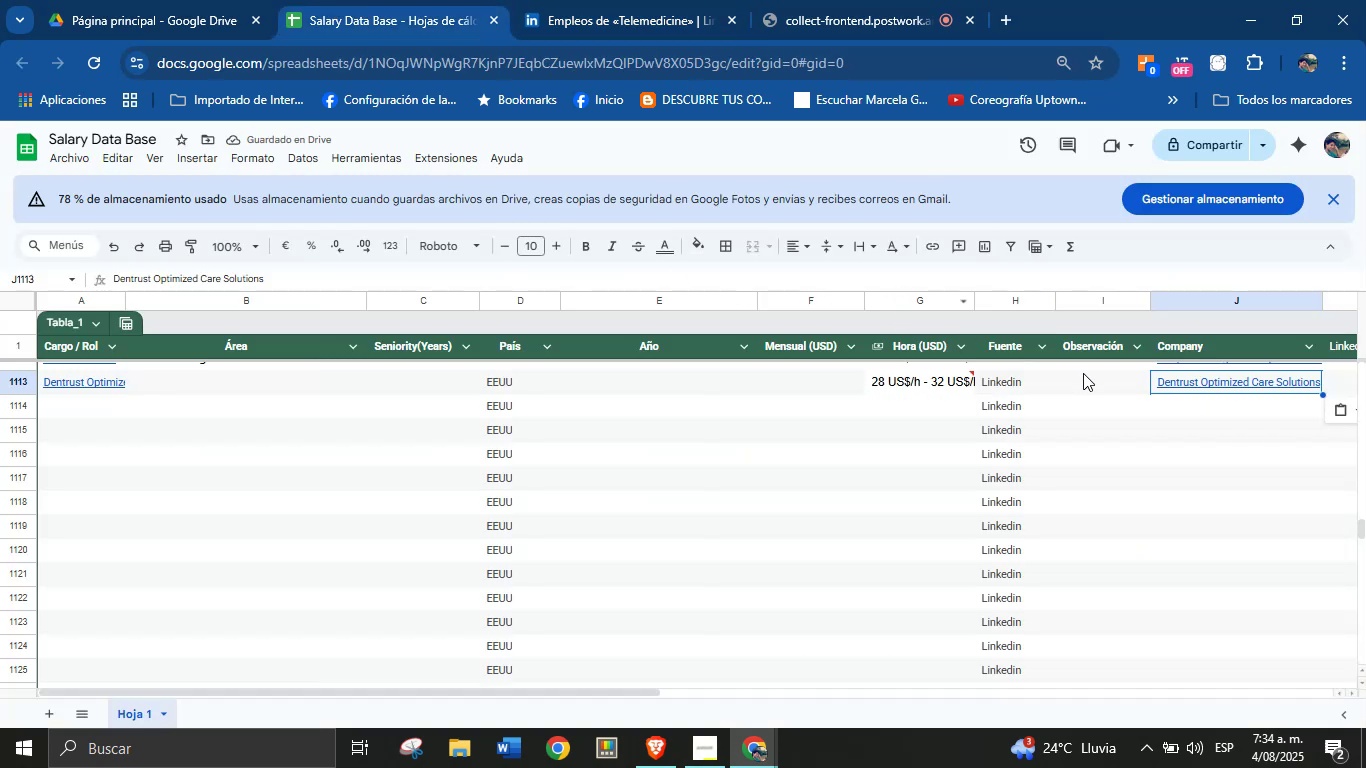 
left_click([640, 0])
 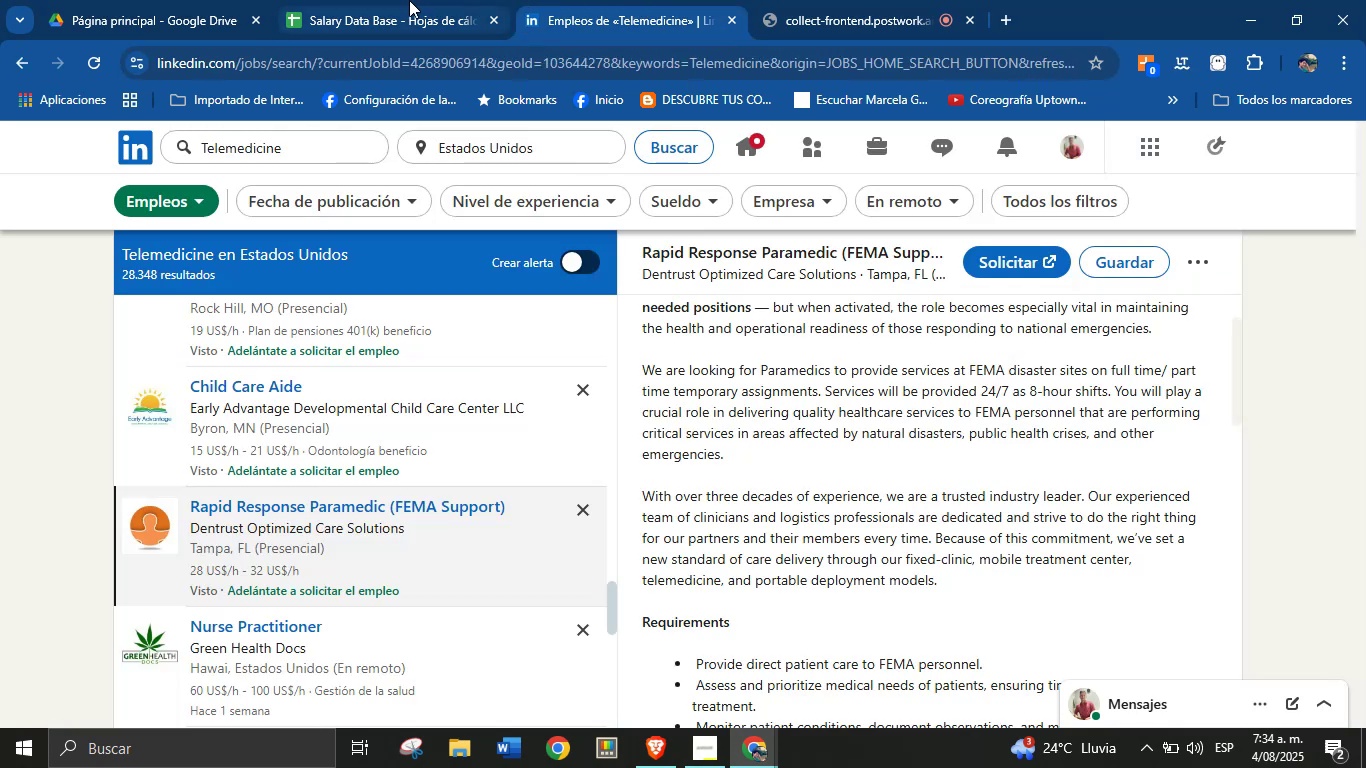 
left_click([409, 0])
 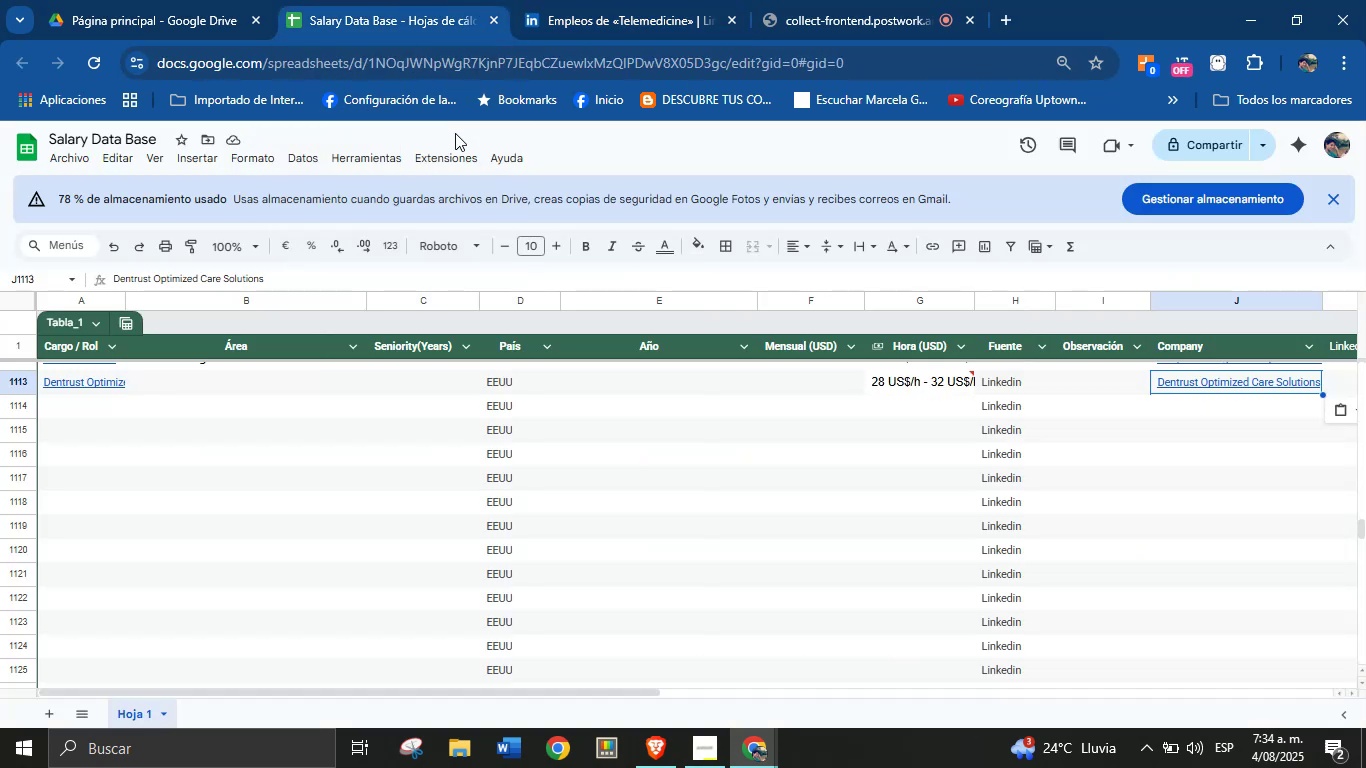 
key(Meta+MetaLeft)
 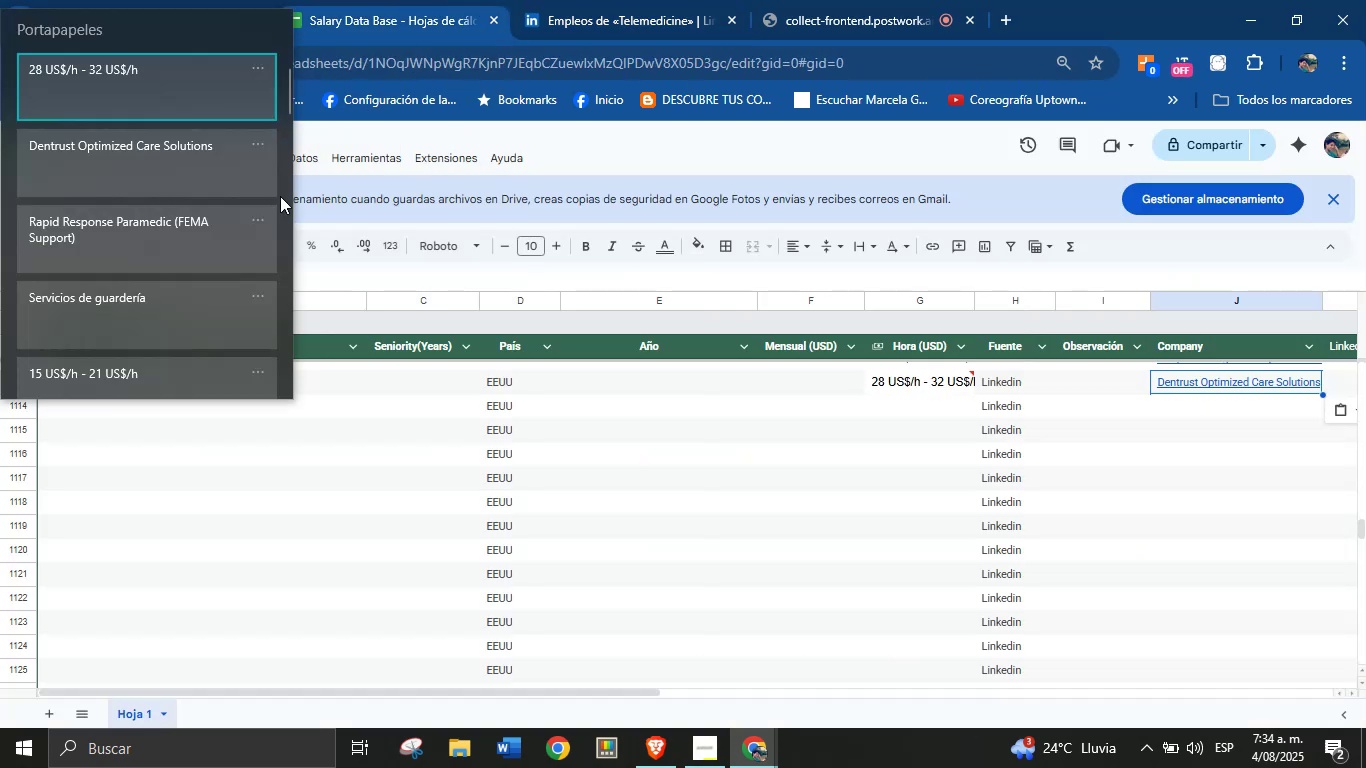 
key(Meta+MetaLeft)
 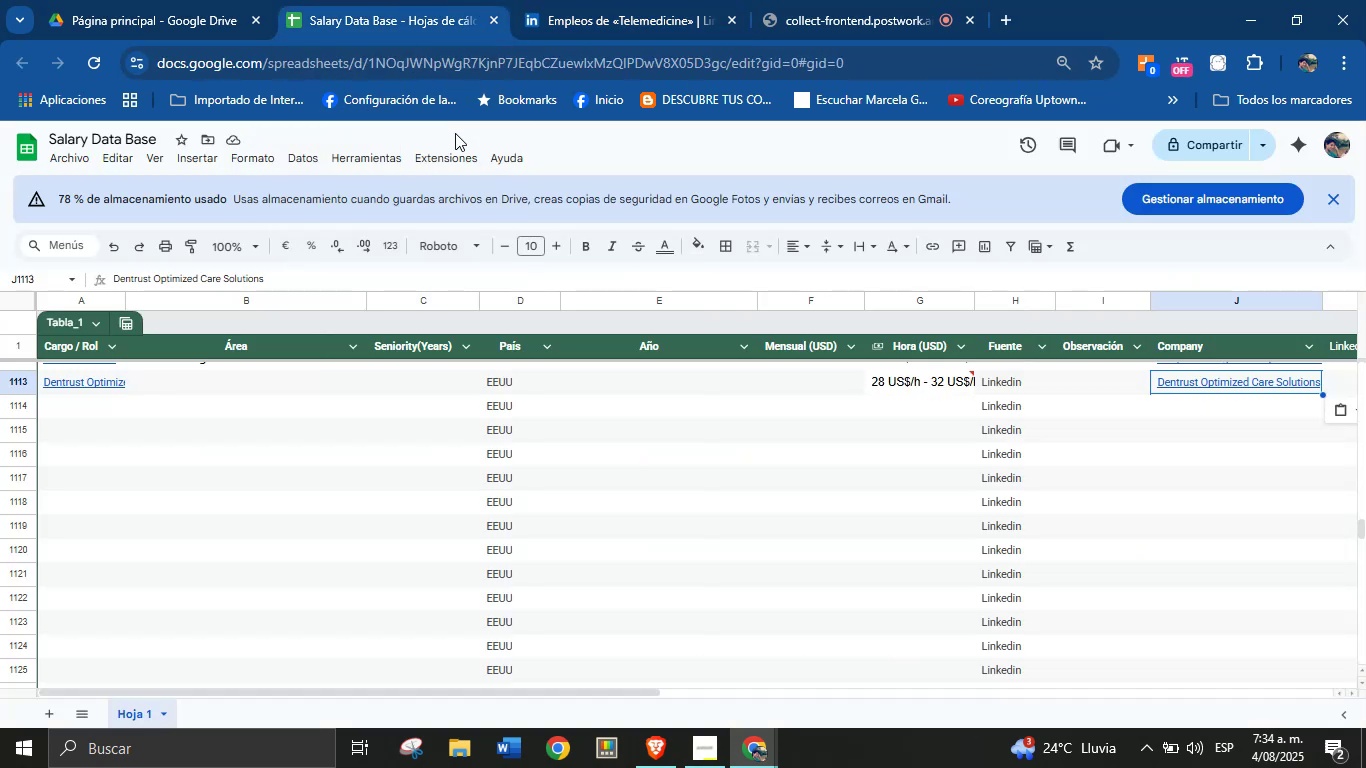 
key(Meta+V)
 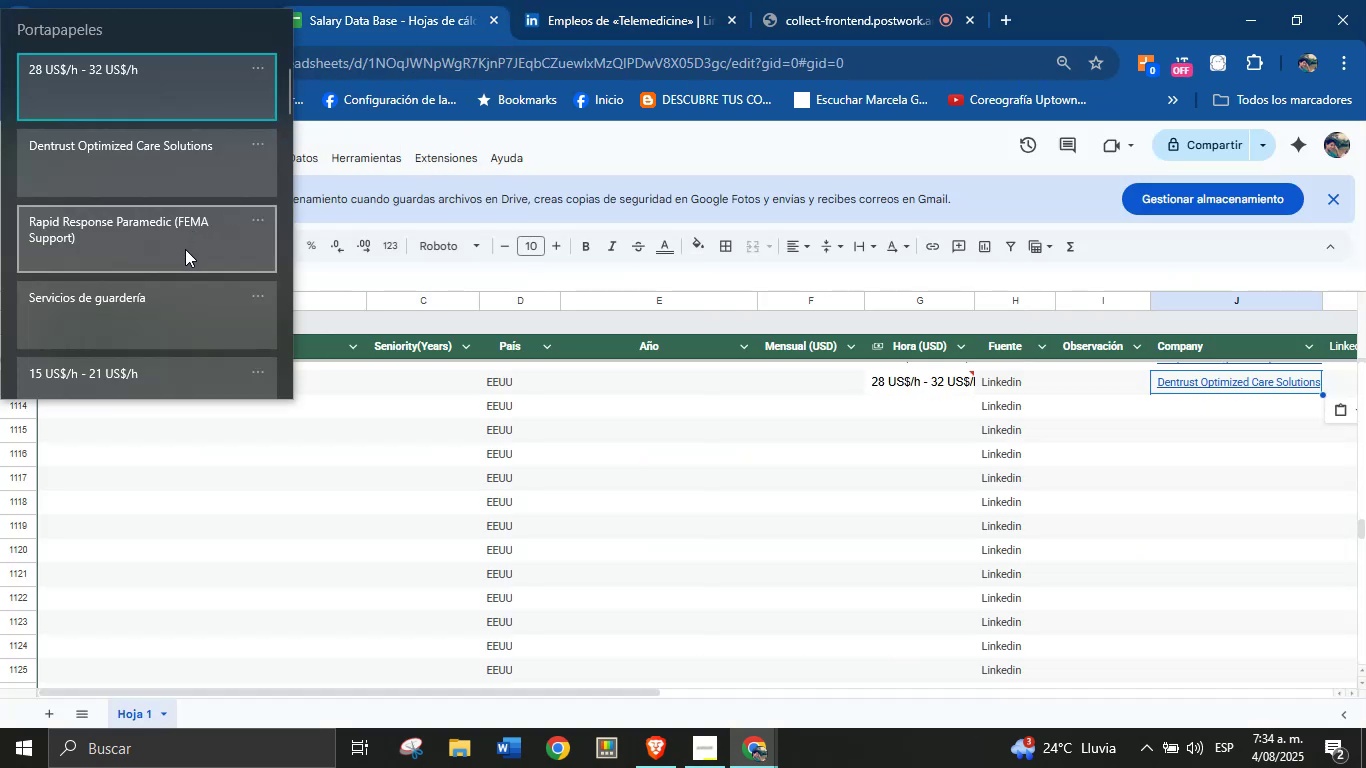 
left_click([176, 164])
 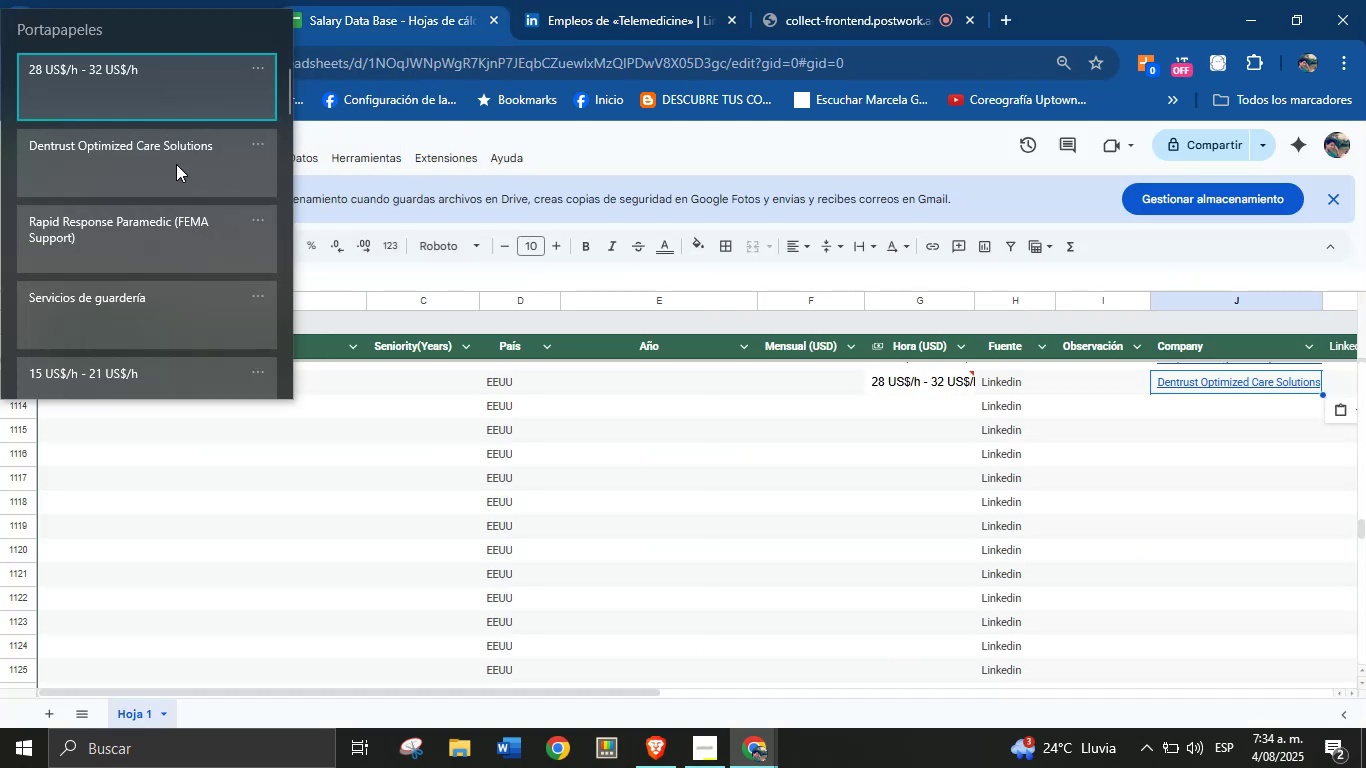 
key(Control+ControlLeft)
 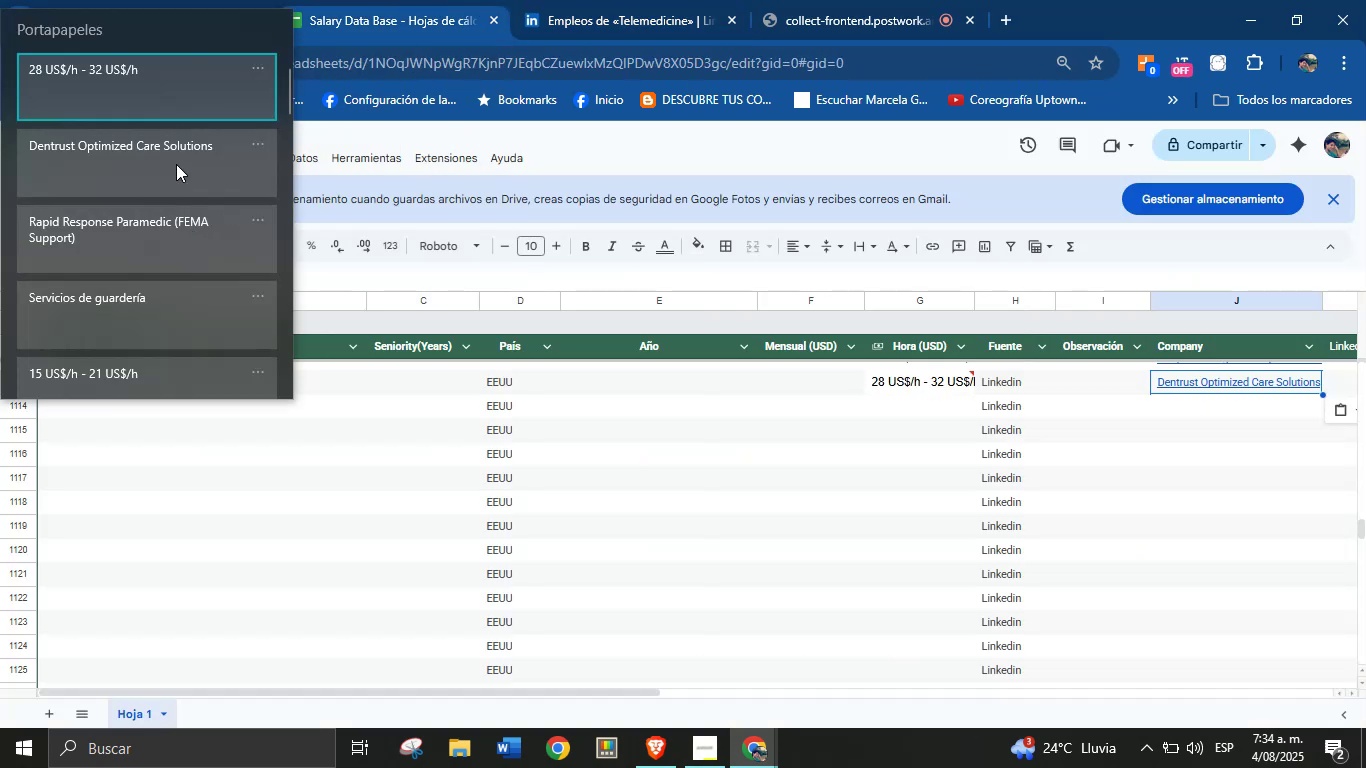 
key(Control+V)
 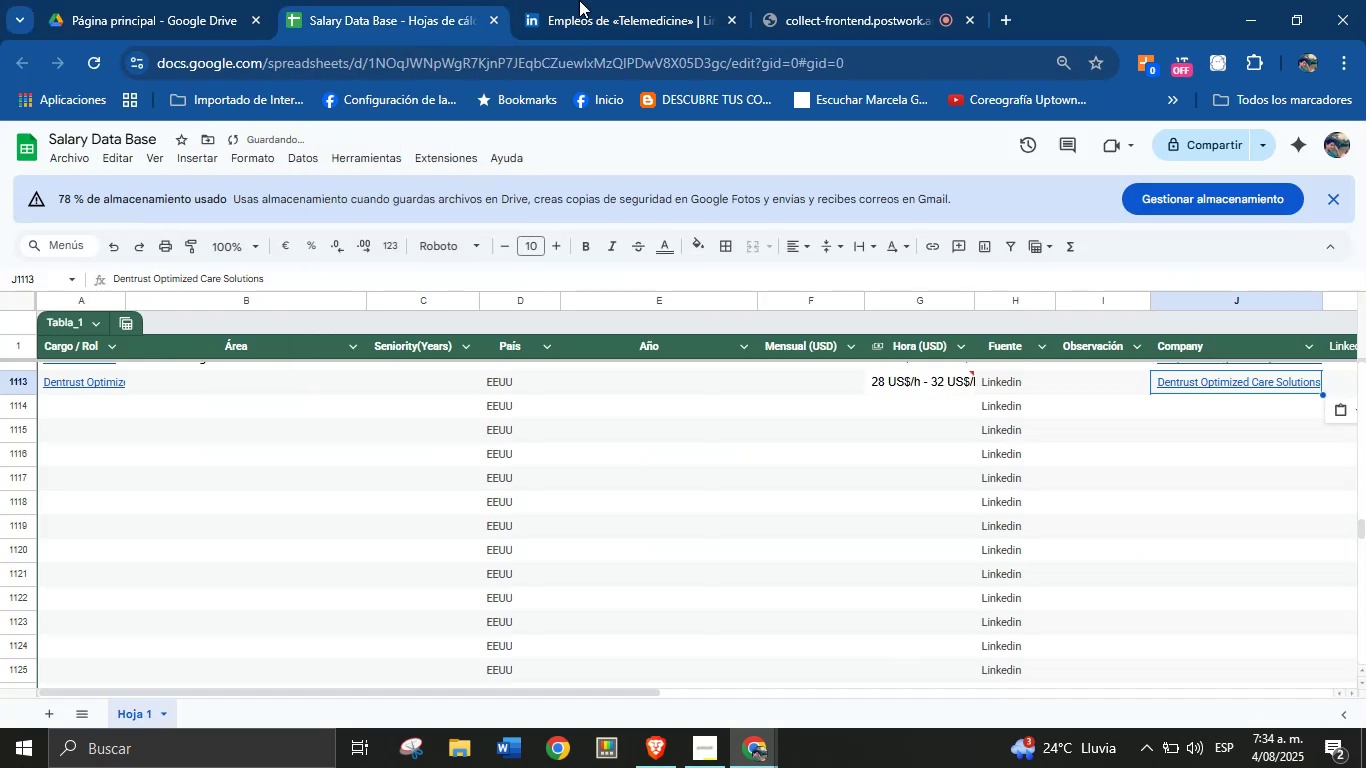 
left_click([601, 0])
 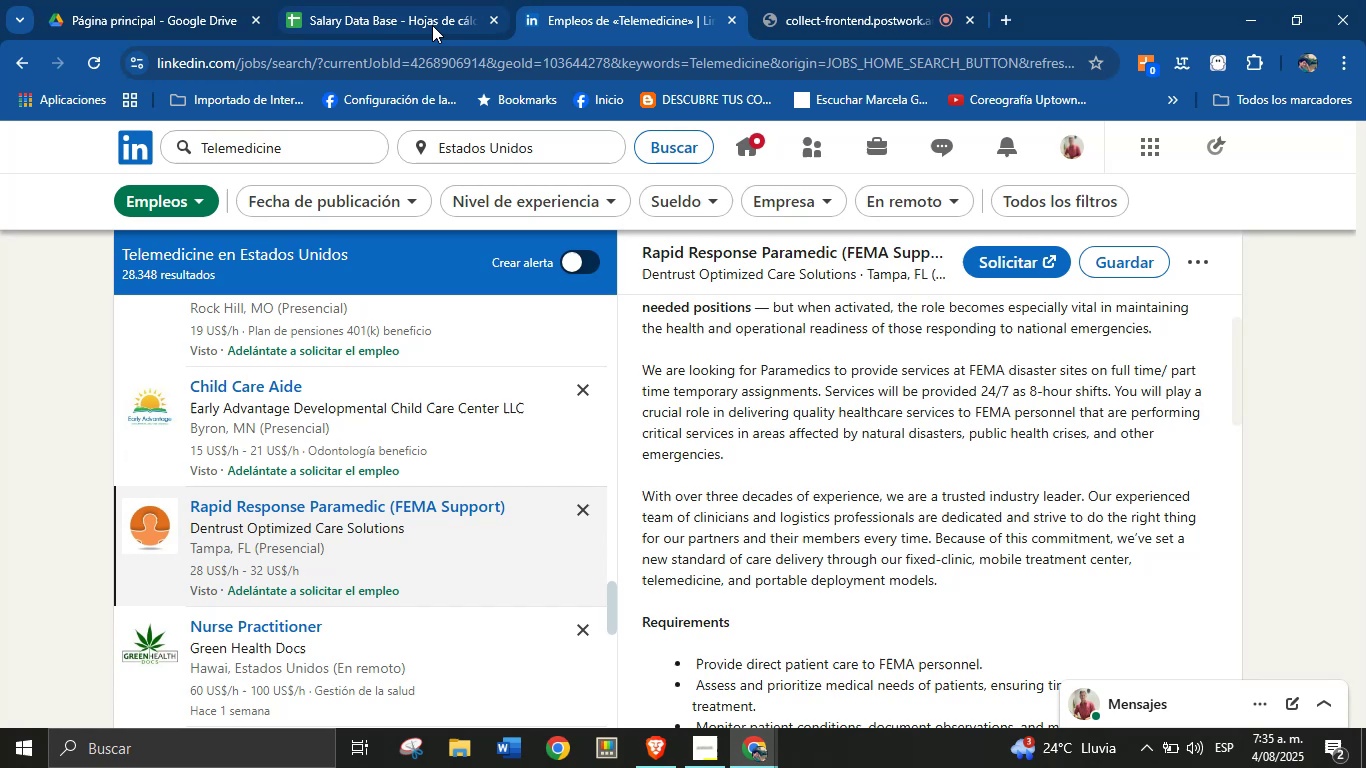 
left_click([386, 0])
 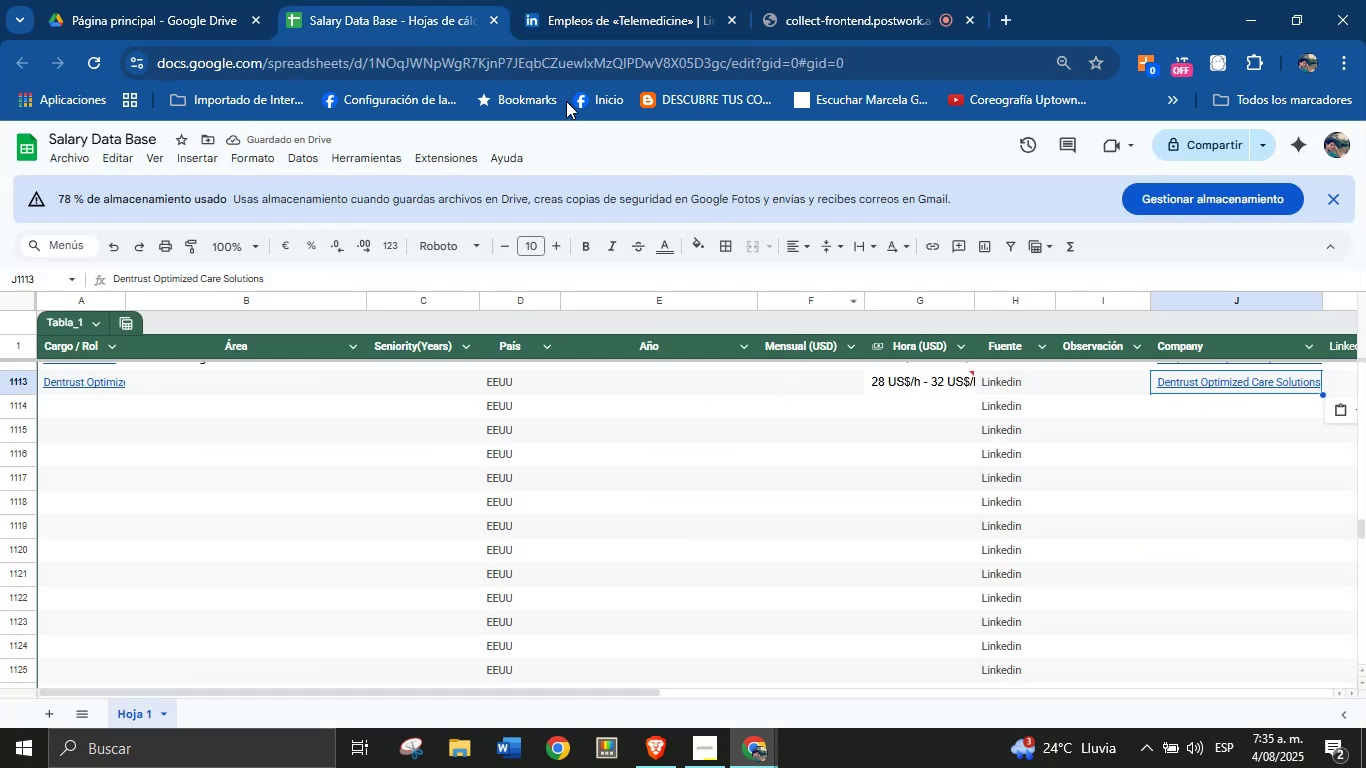 
left_click([621, 30])
 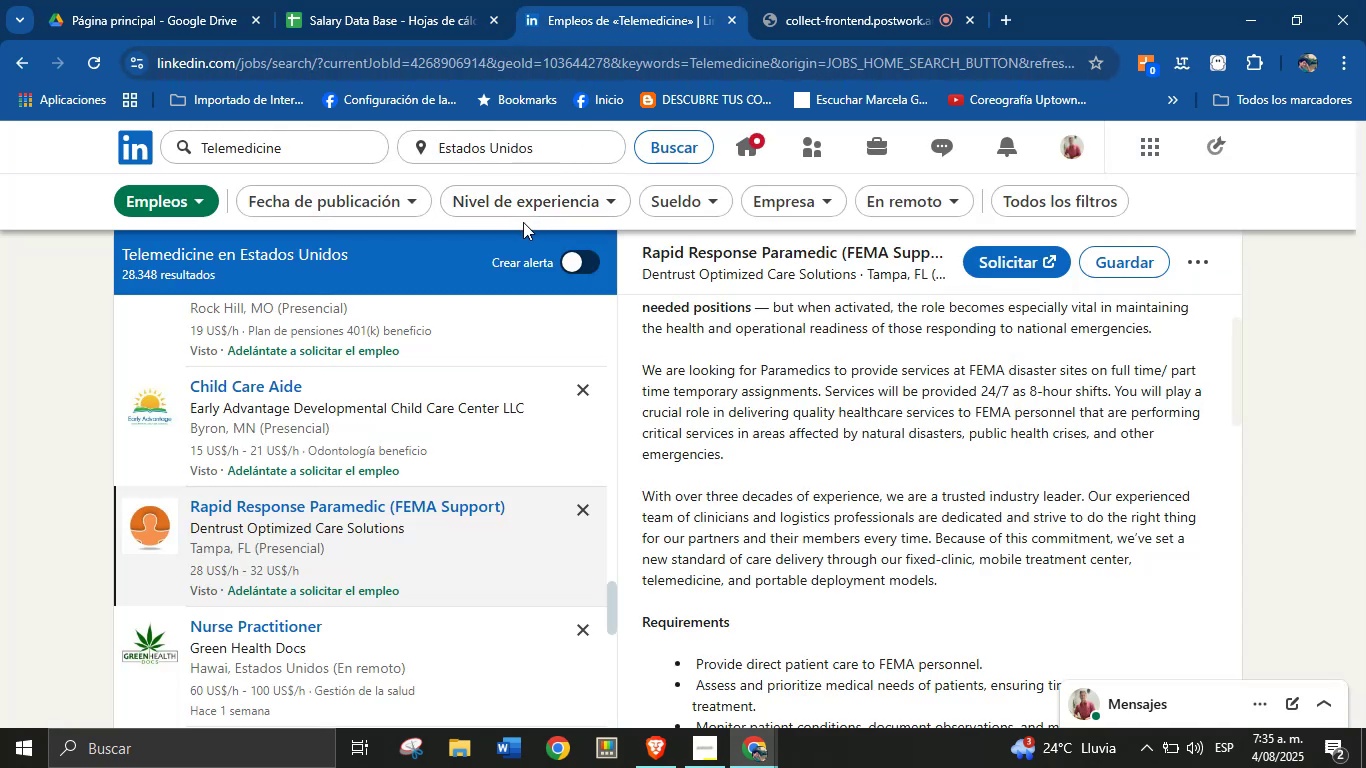 
left_click([404, 0])
 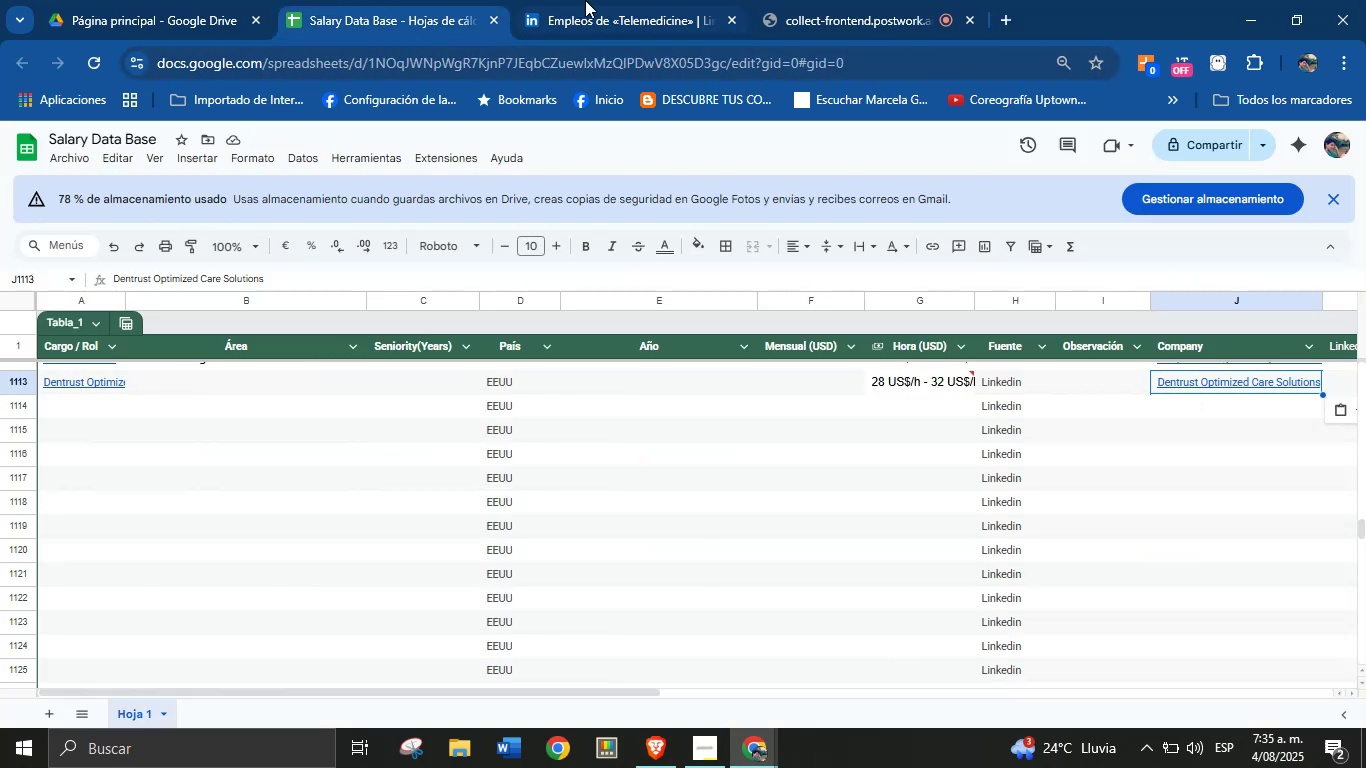 
left_click([592, 0])
 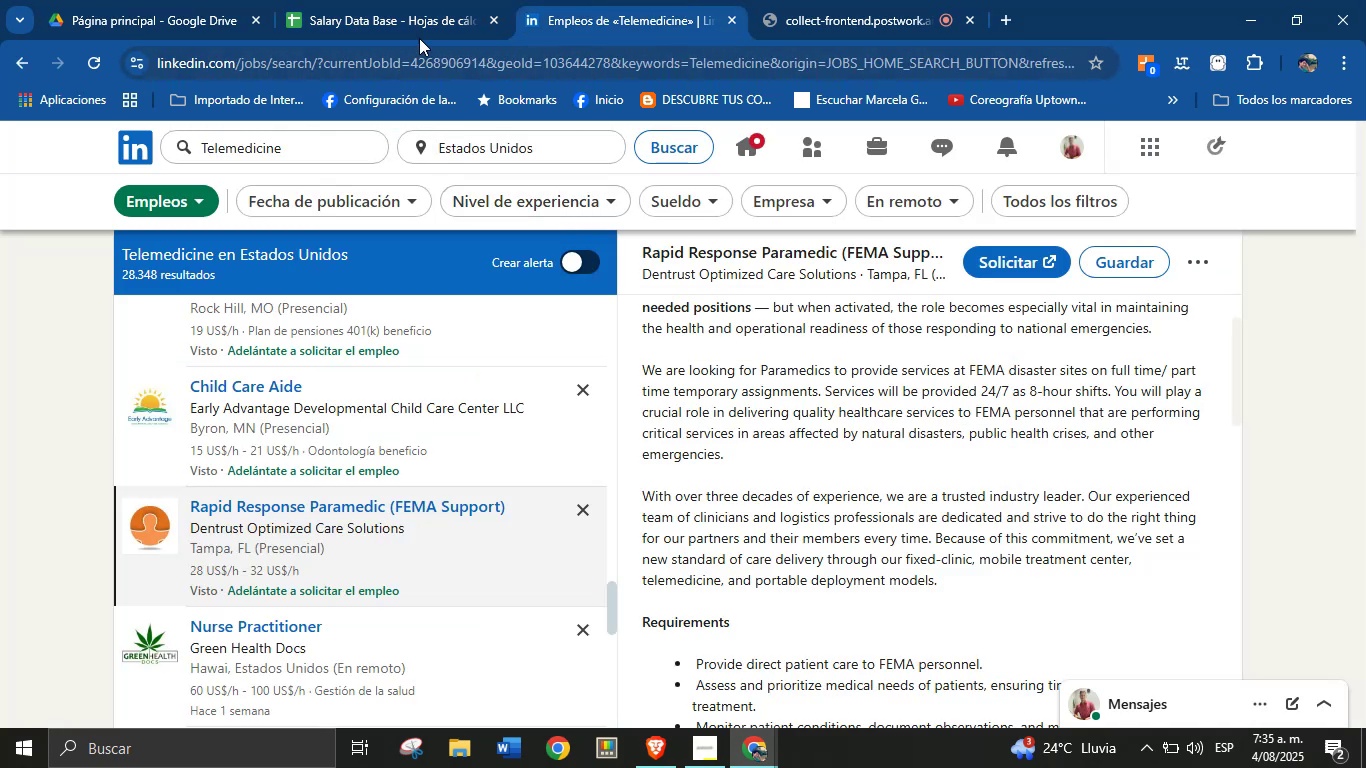 
left_click([393, 0])
 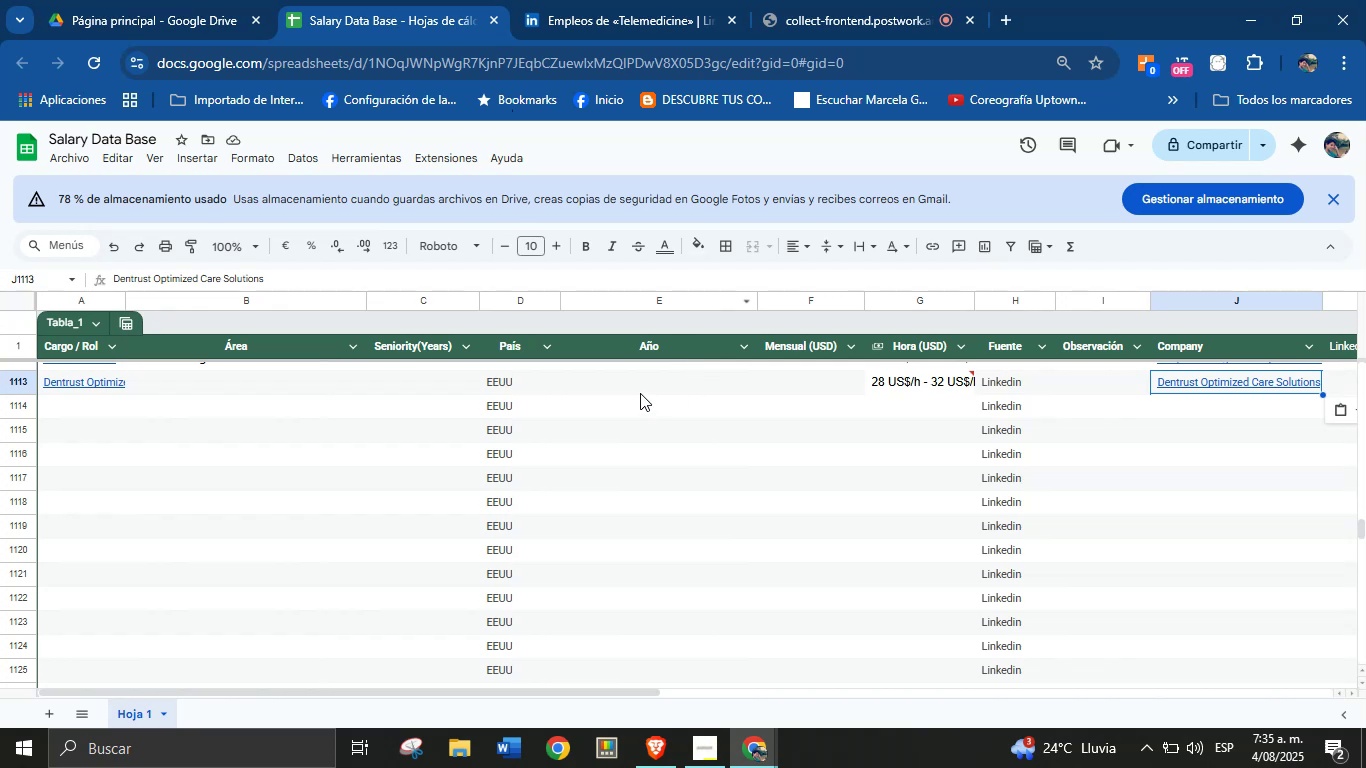 
left_click([621, 0])
 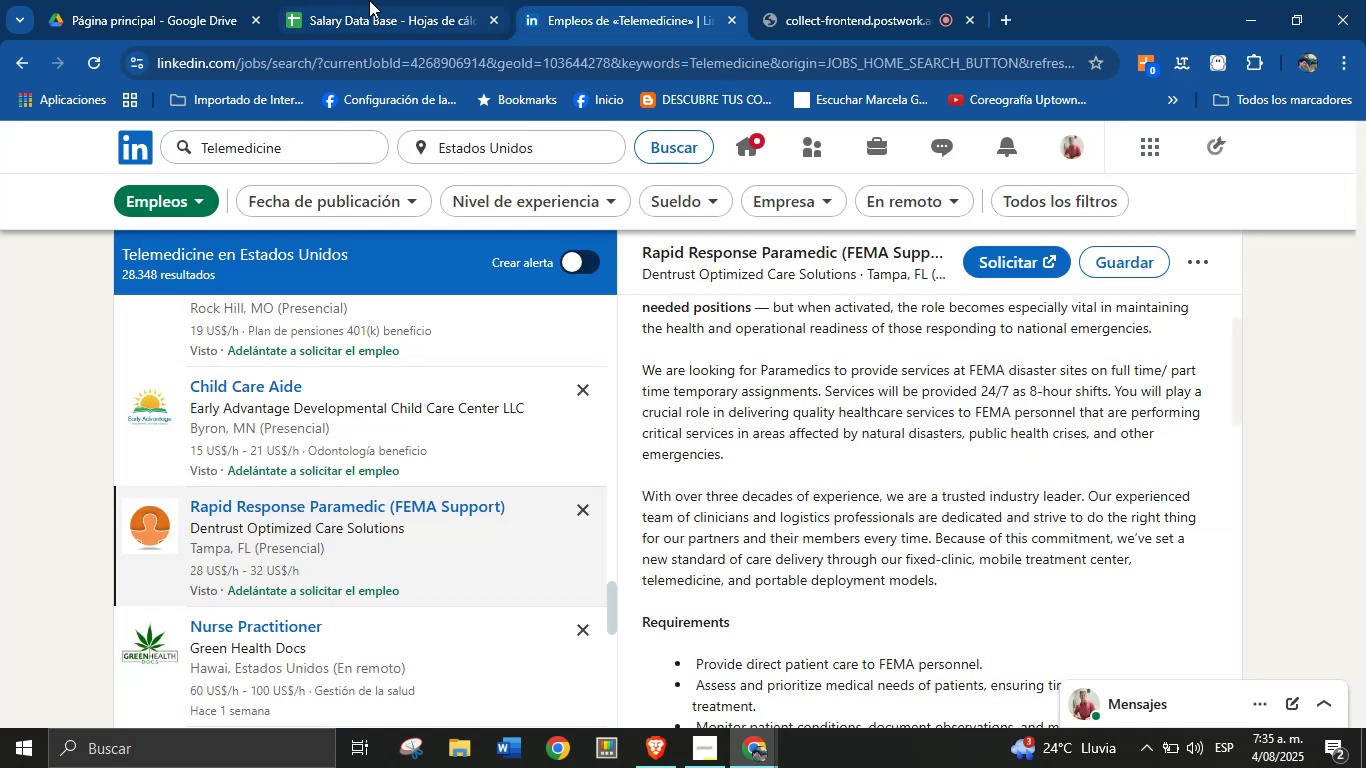 
left_click([367, 0])
 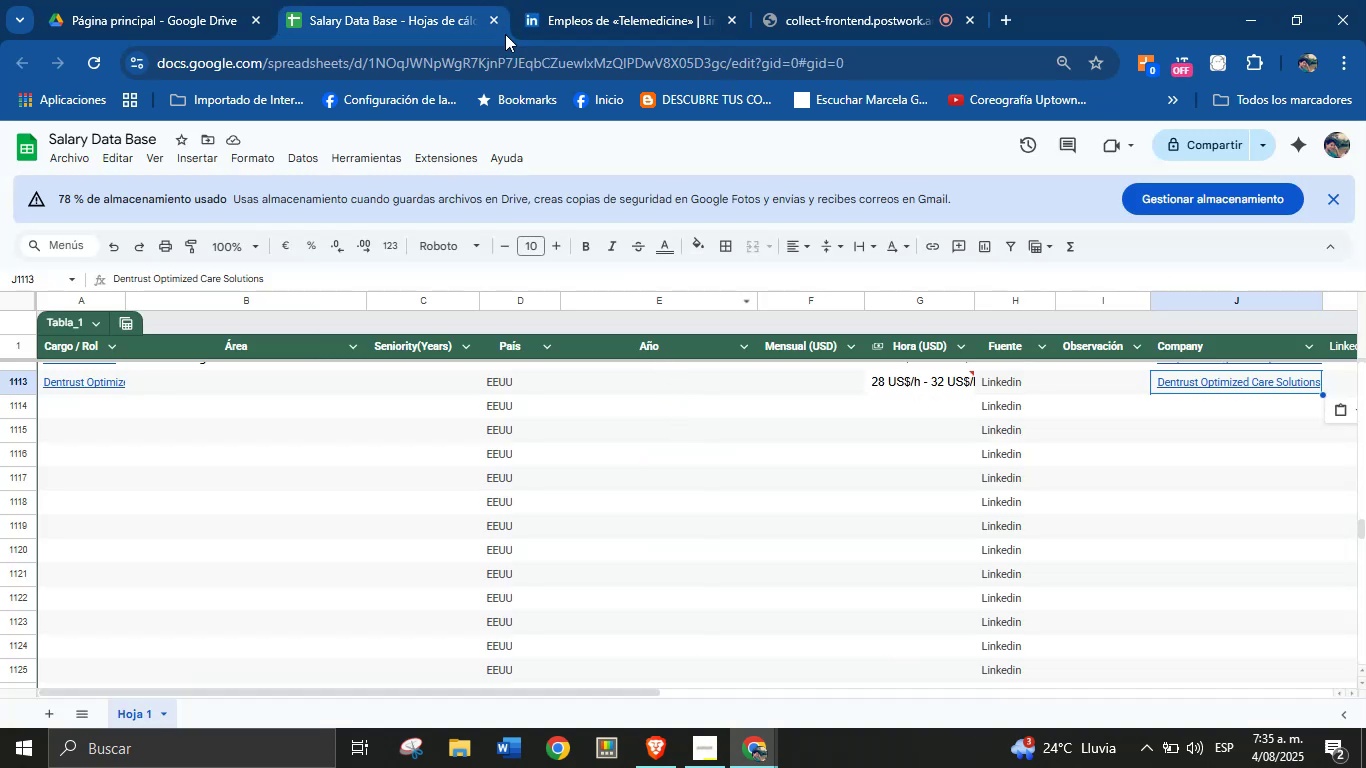 
left_click([563, 0])
 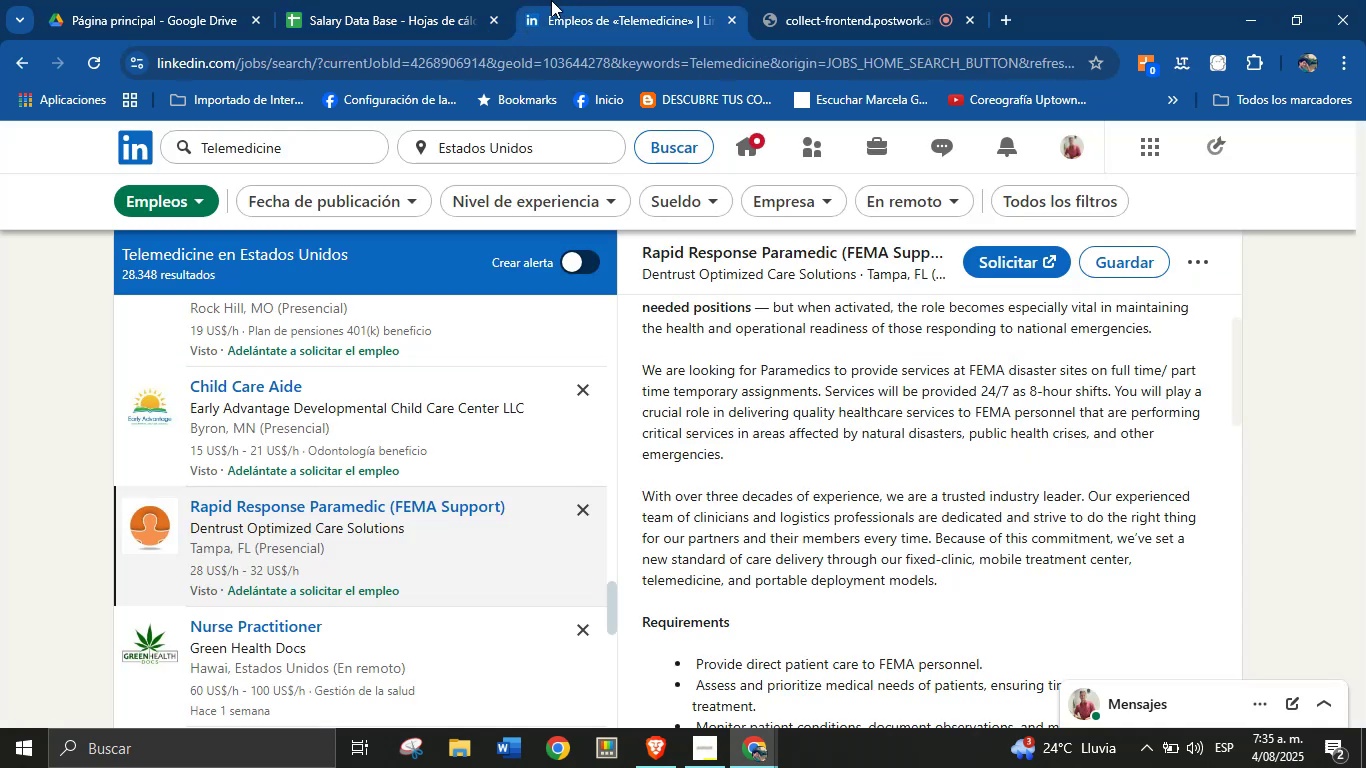 
mouse_move([398, 5])
 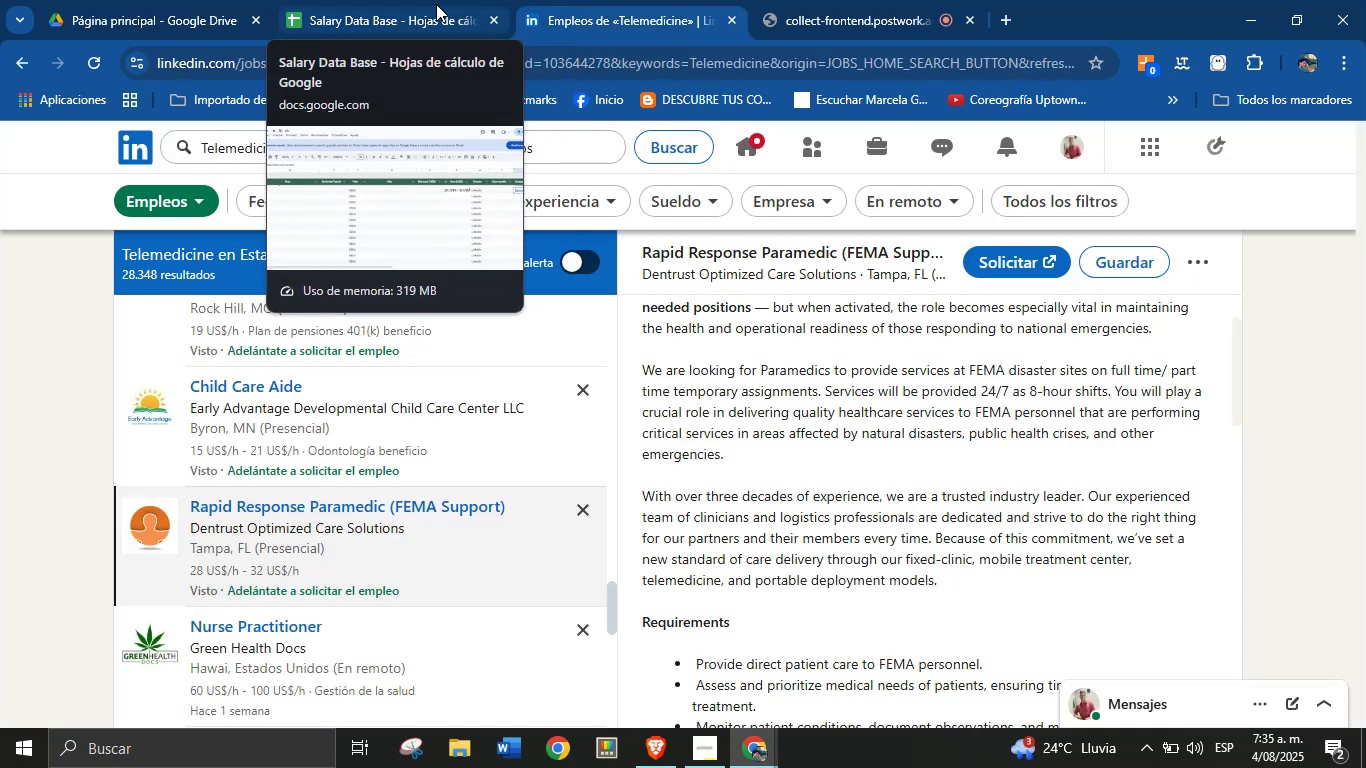 
left_click([436, 5])
 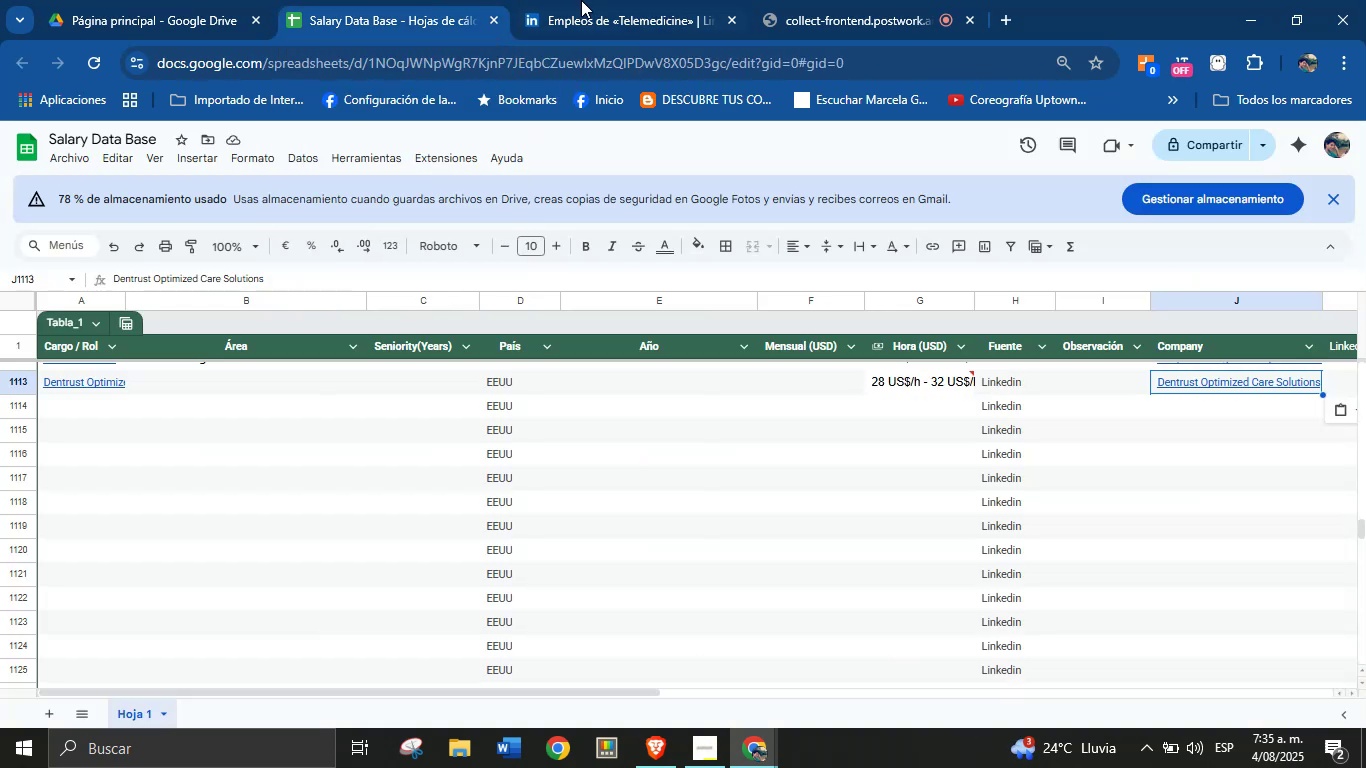 
left_click([583, 0])
 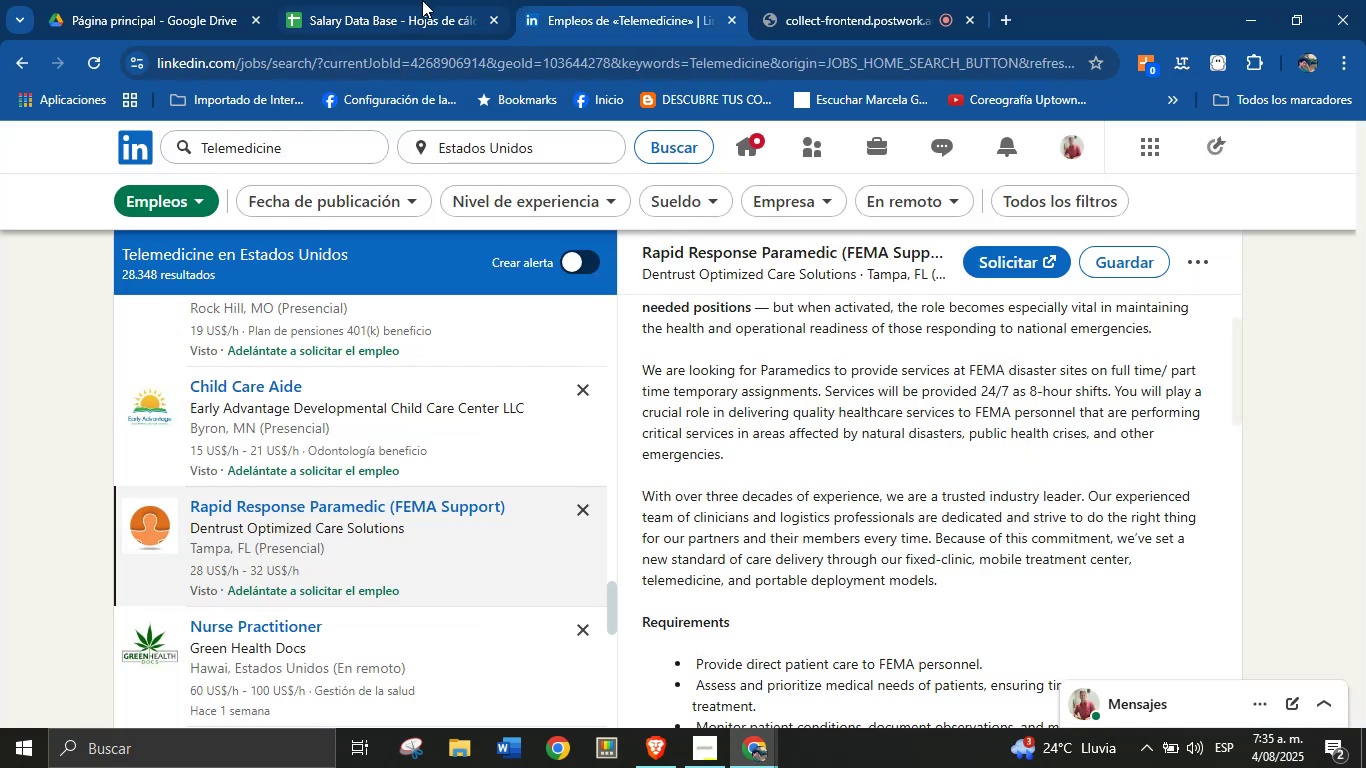 
left_click([396, 0])
 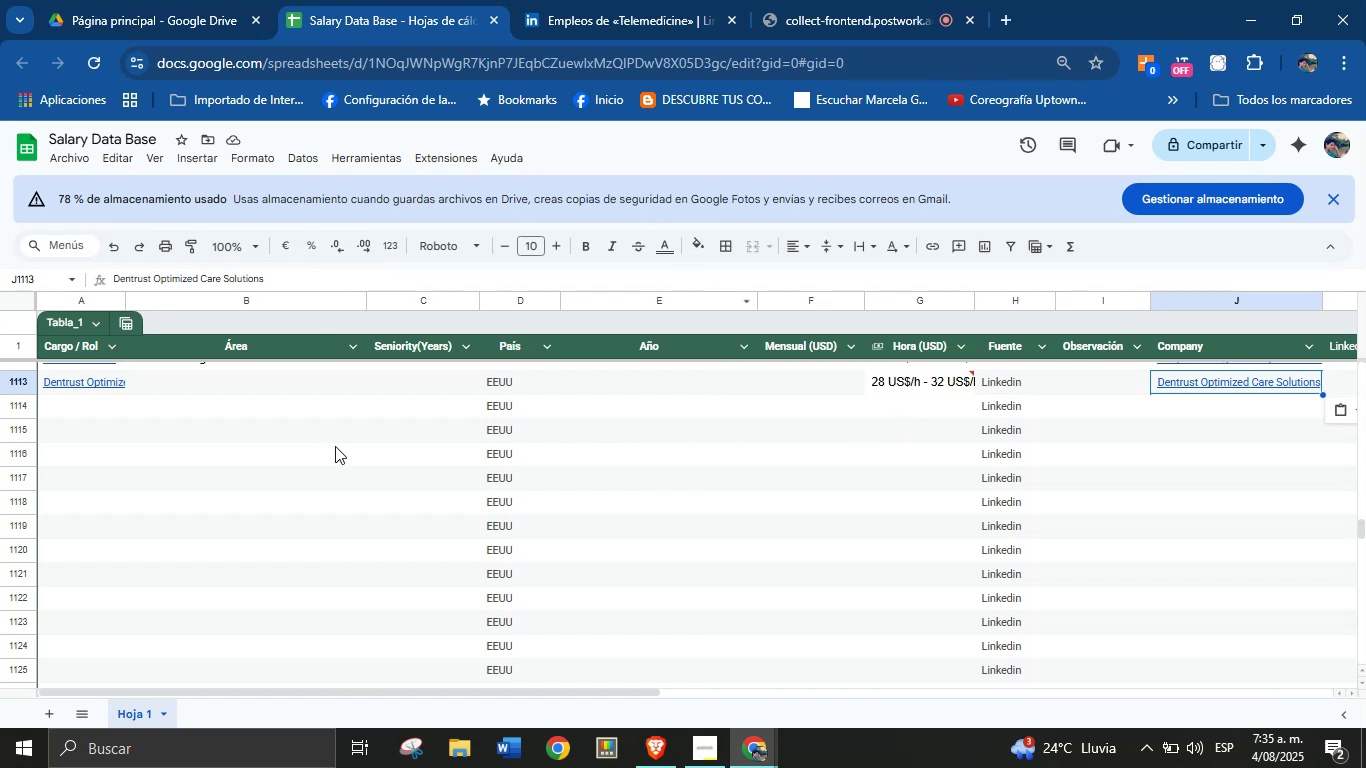 
left_click([103, 416])
 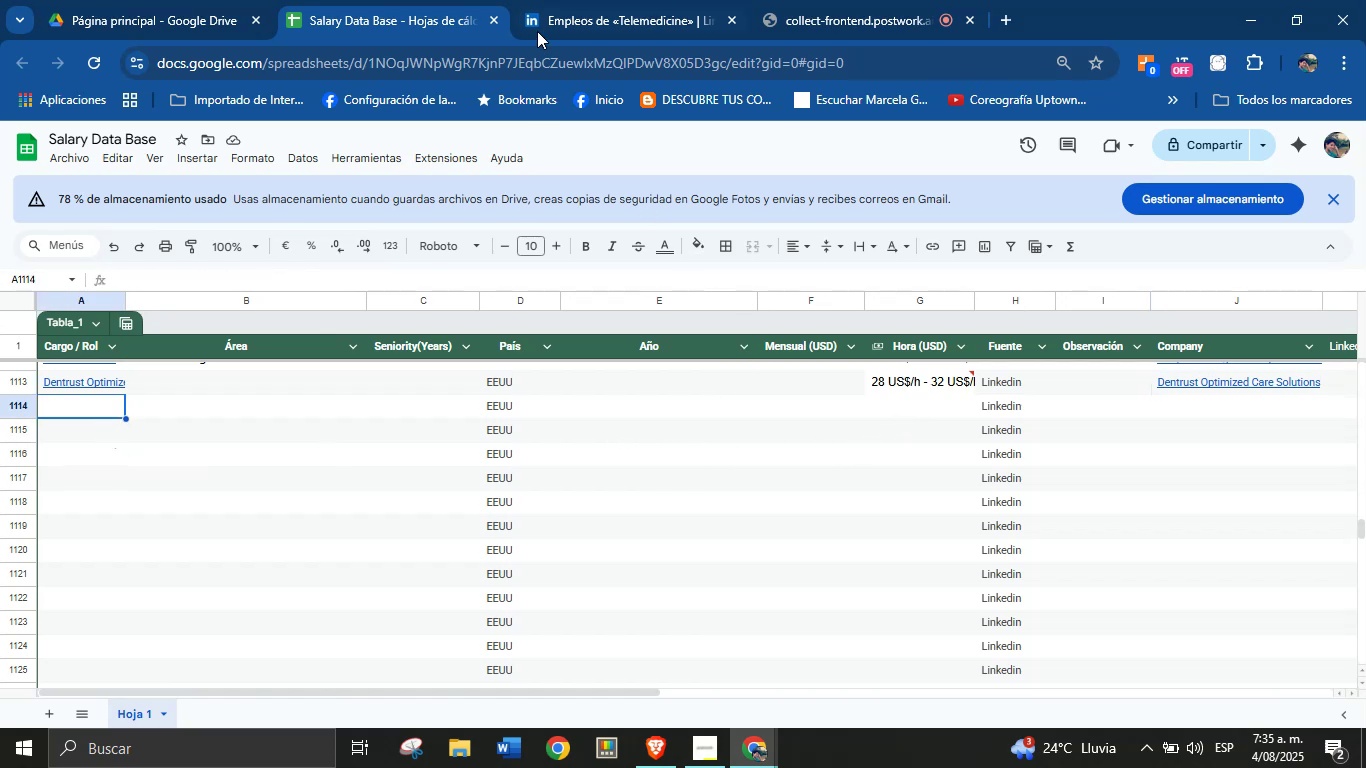 
left_click([619, 0])
 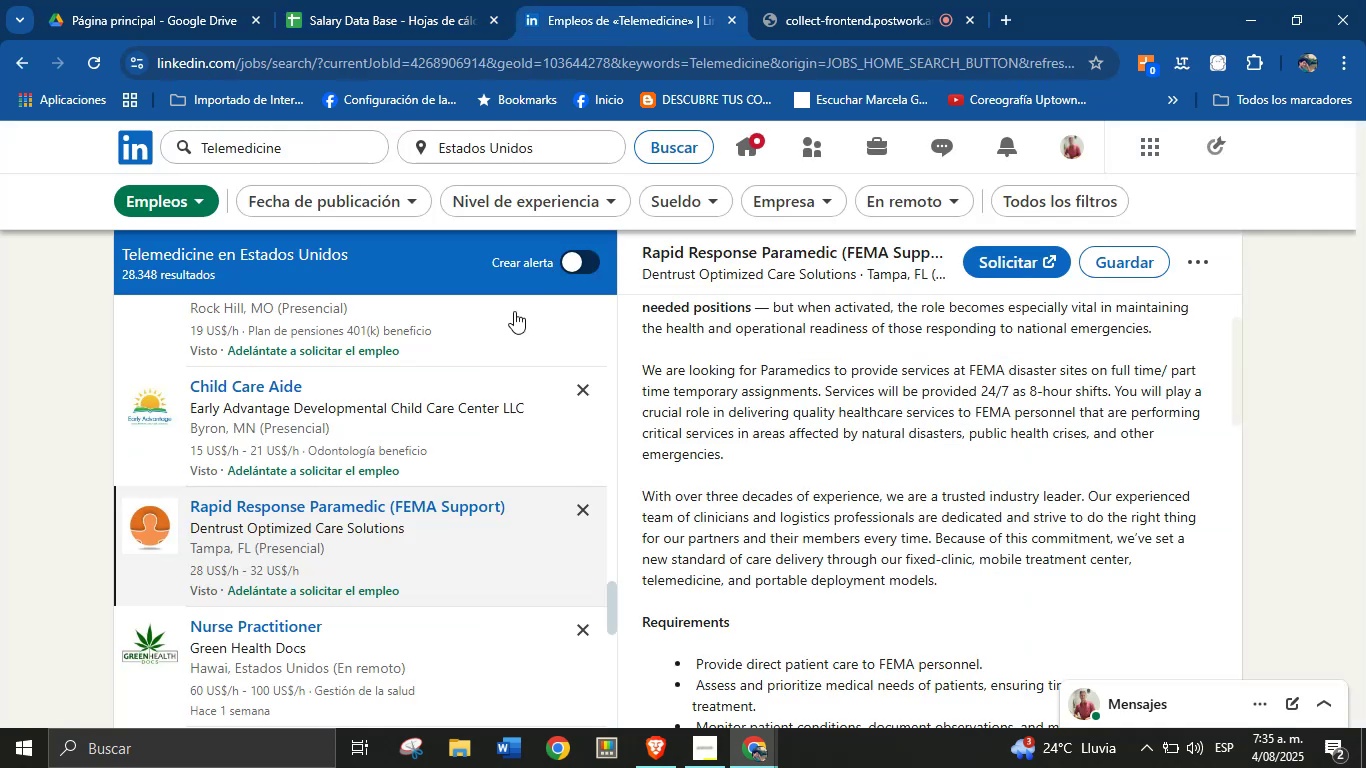 
scroll: coordinate [481, 354], scroll_direction: down, amount: 1.0
 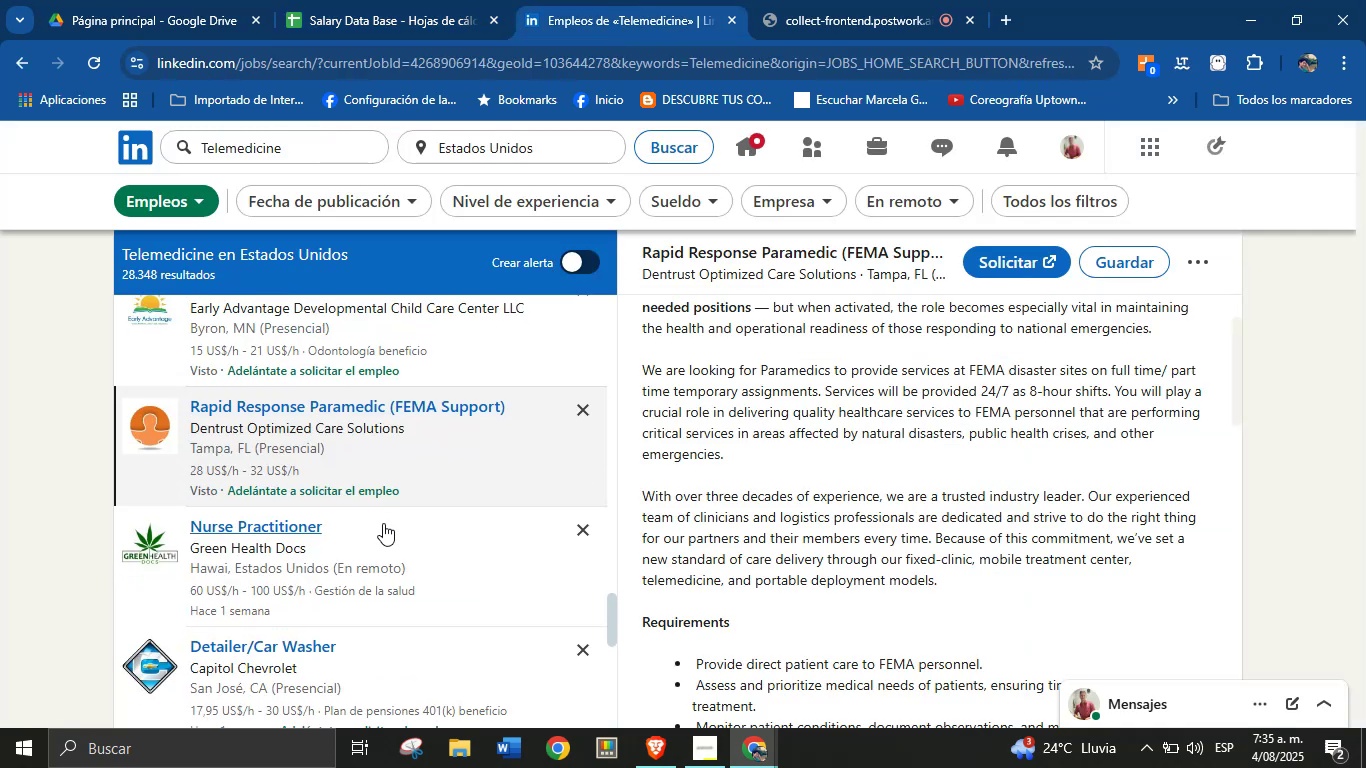 
left_click([379, 528])
 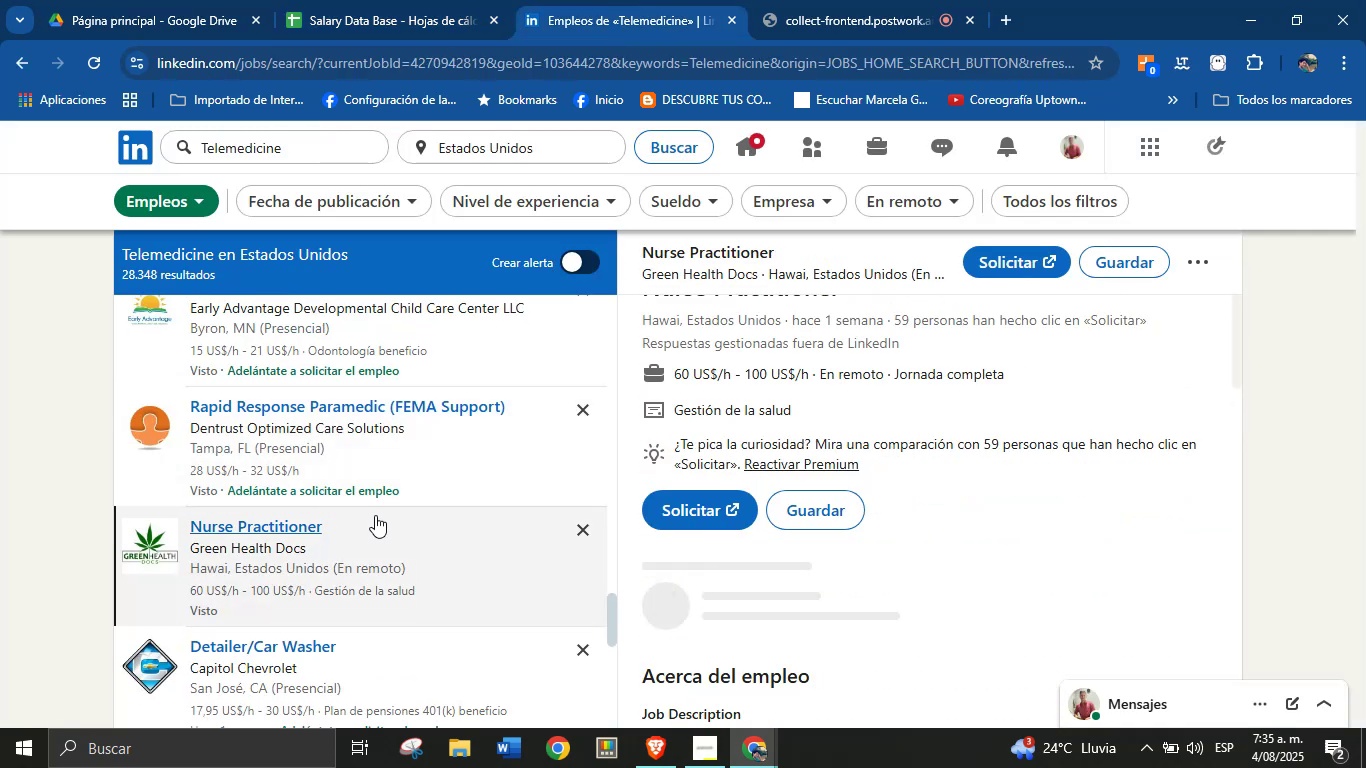 
scroll: coordinate [754, 492], scroll_direction: up, amount: 1.0
 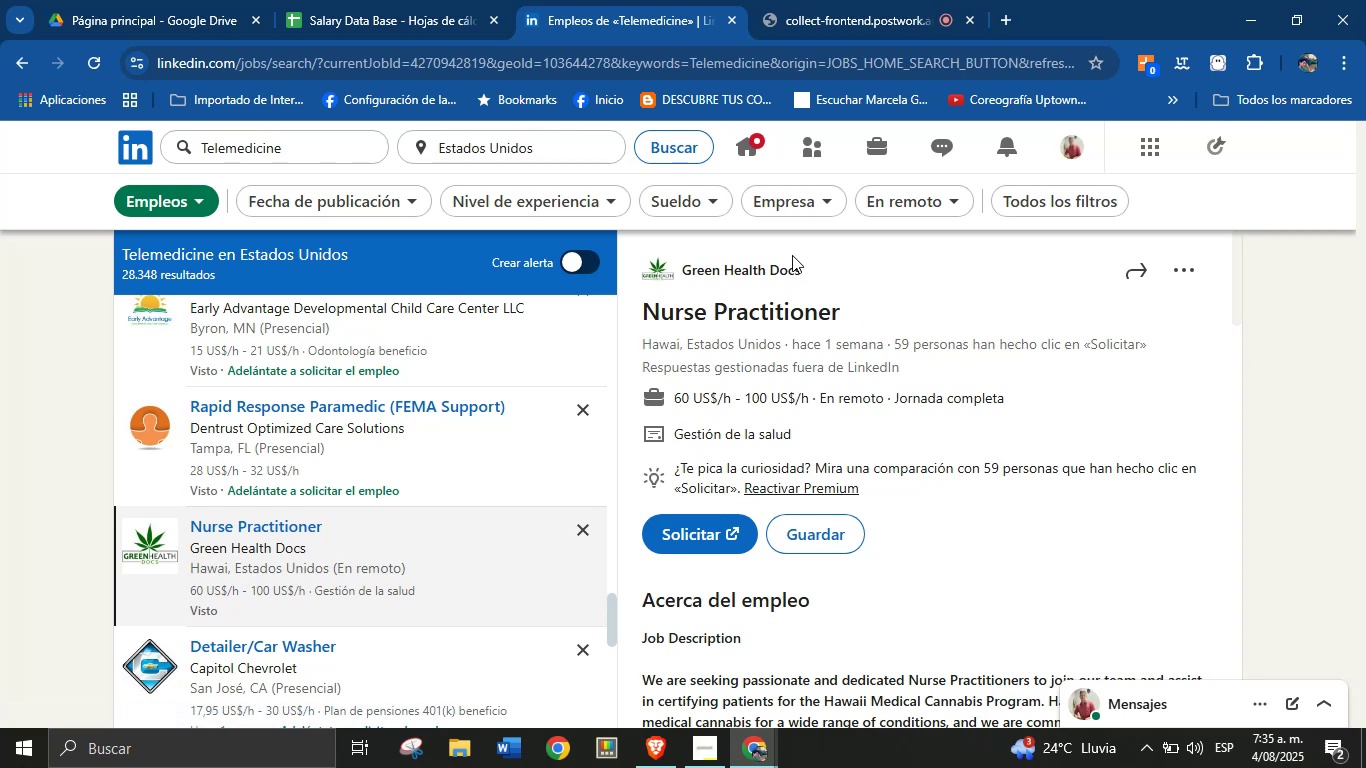 
left_click_drag(start_coordinate=[812, 269], to_coordinate=[684, 270])
 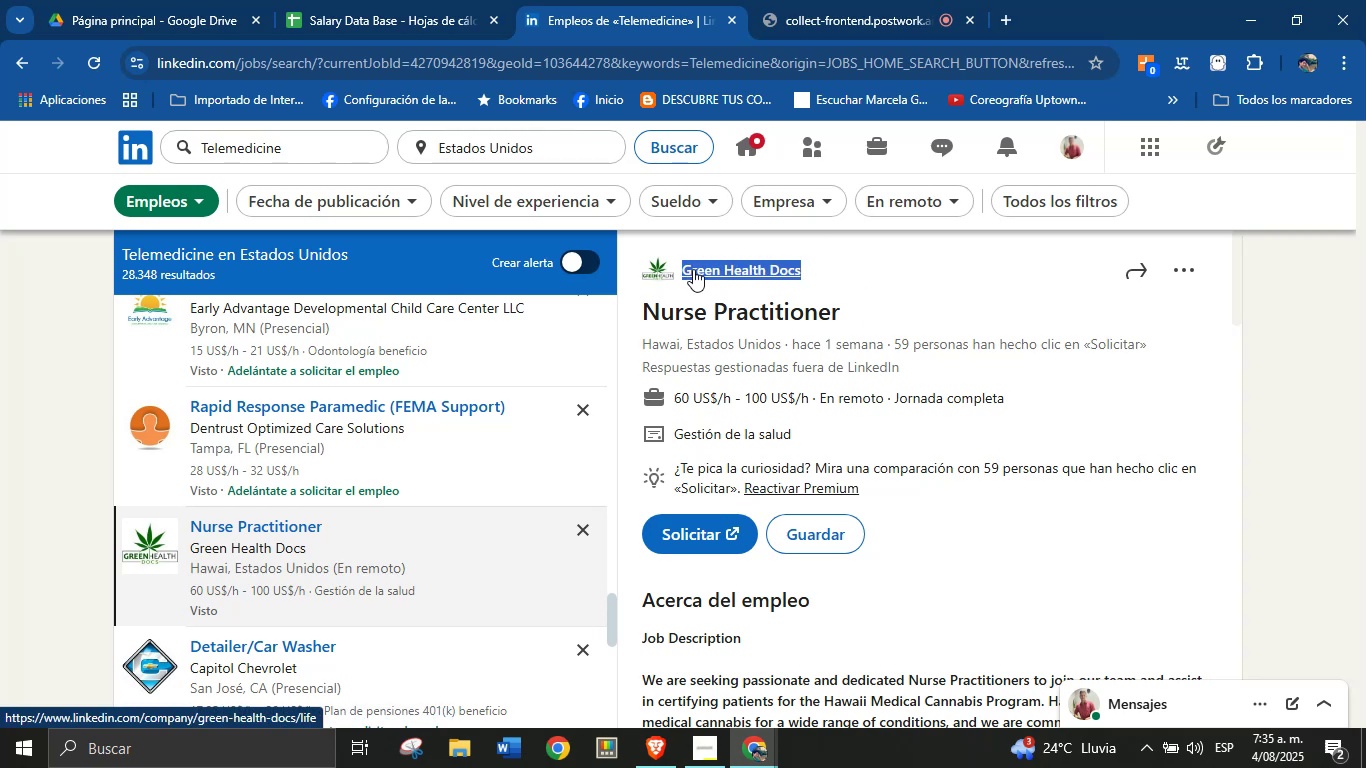 
key(Alt+AltLeft)
 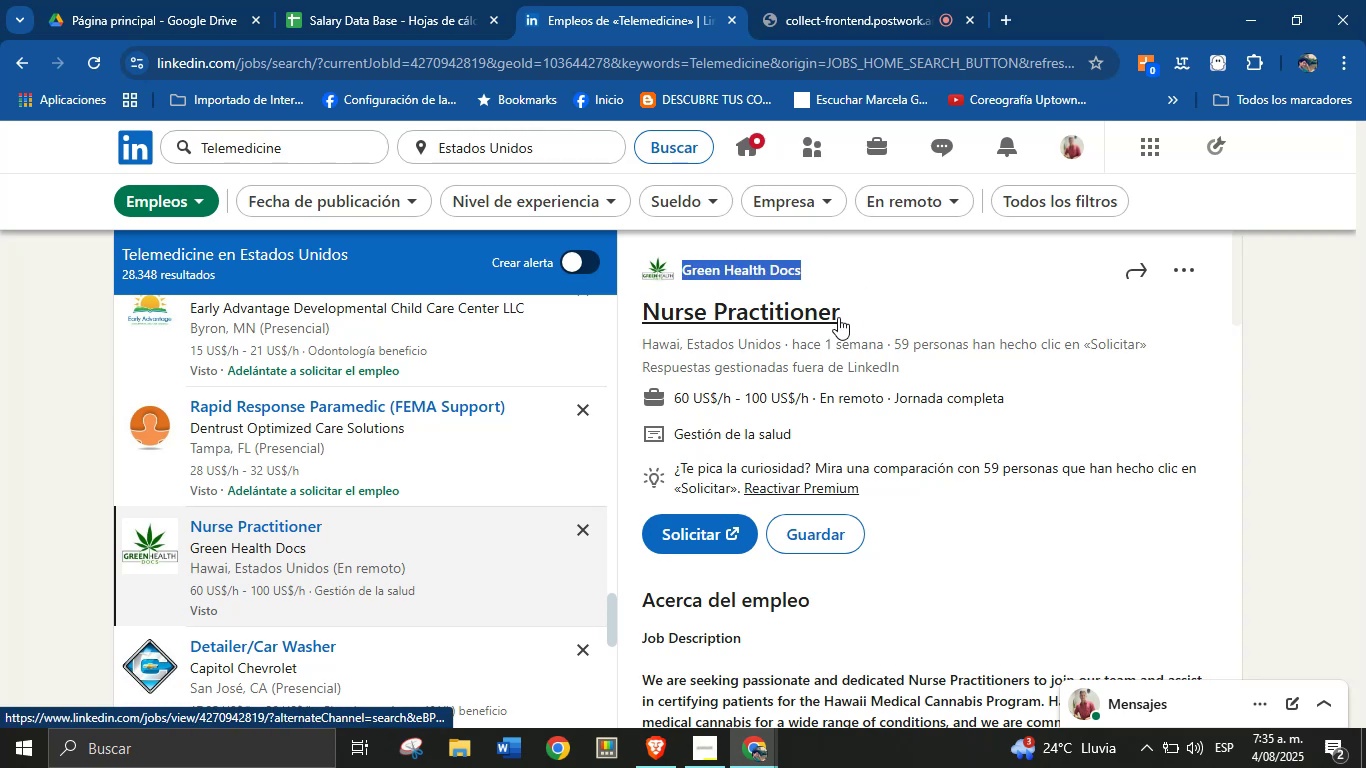 
key(Alt+Control+ControlLeft)
 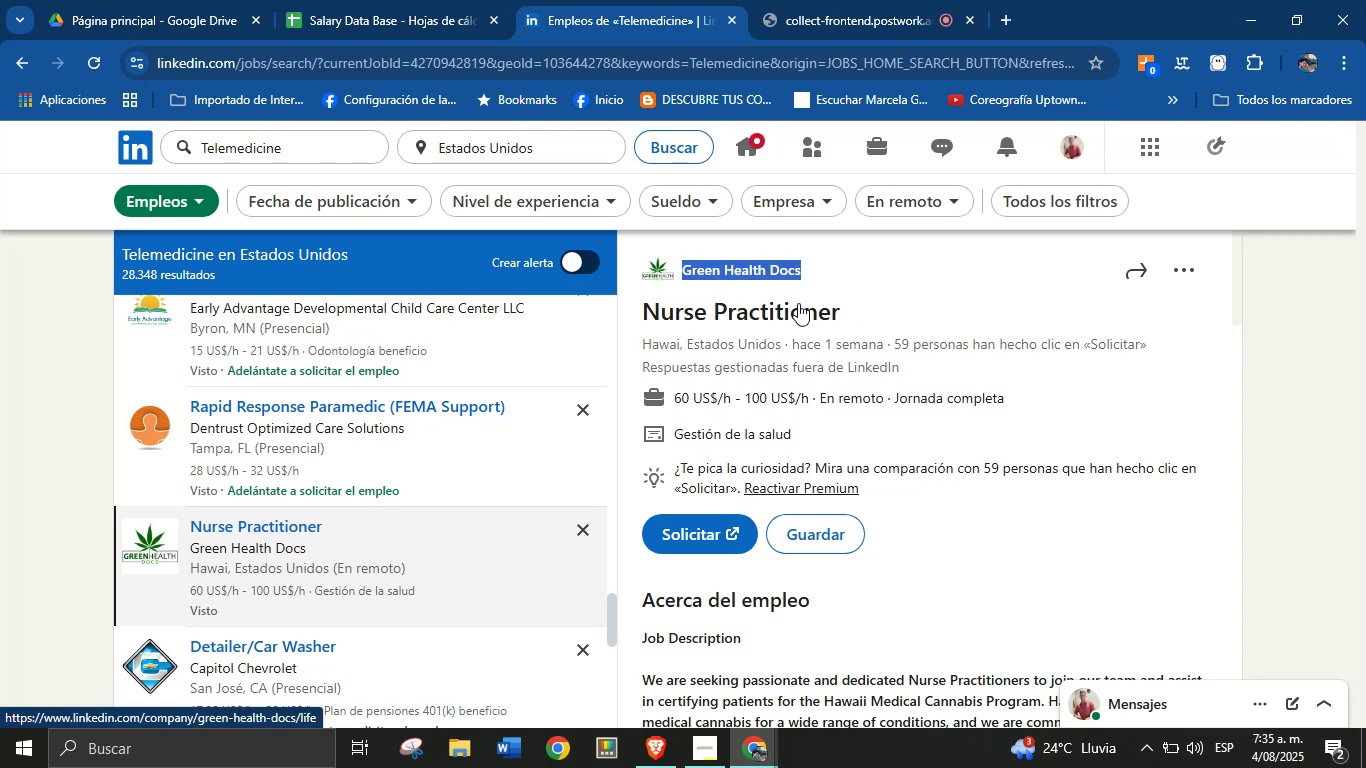 
key(Alt+Control+C)
 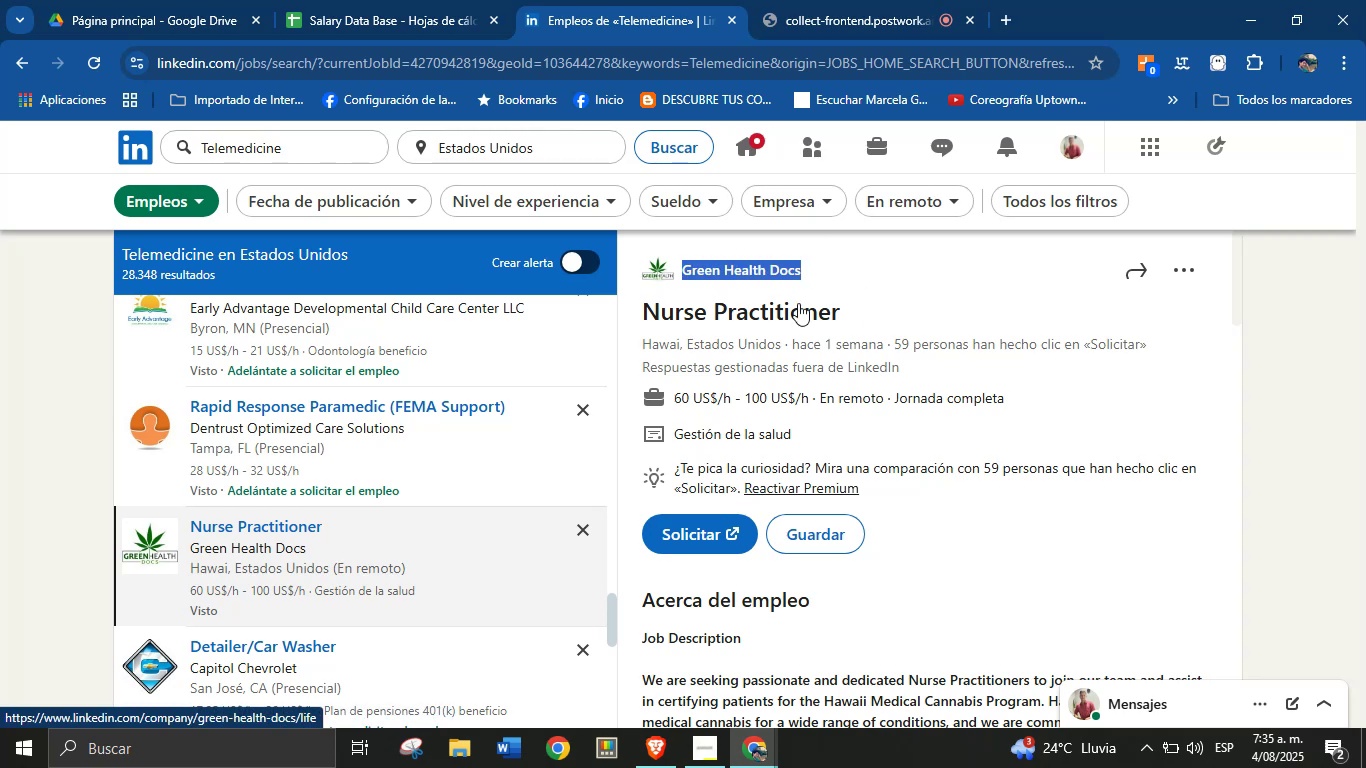 
left_click([848, 346])
 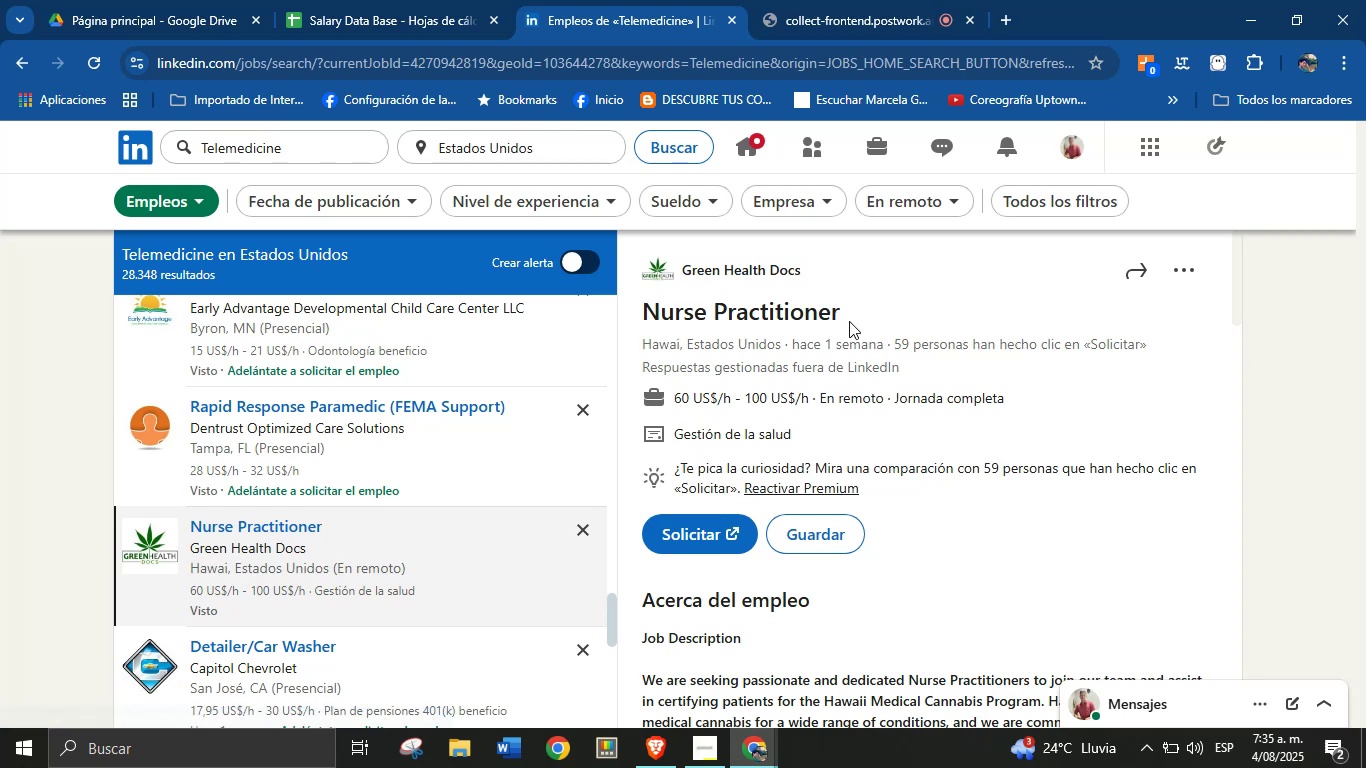 
left_click_drag(start_coordinate=[849, 317], to_coordinate=[649, 315])
 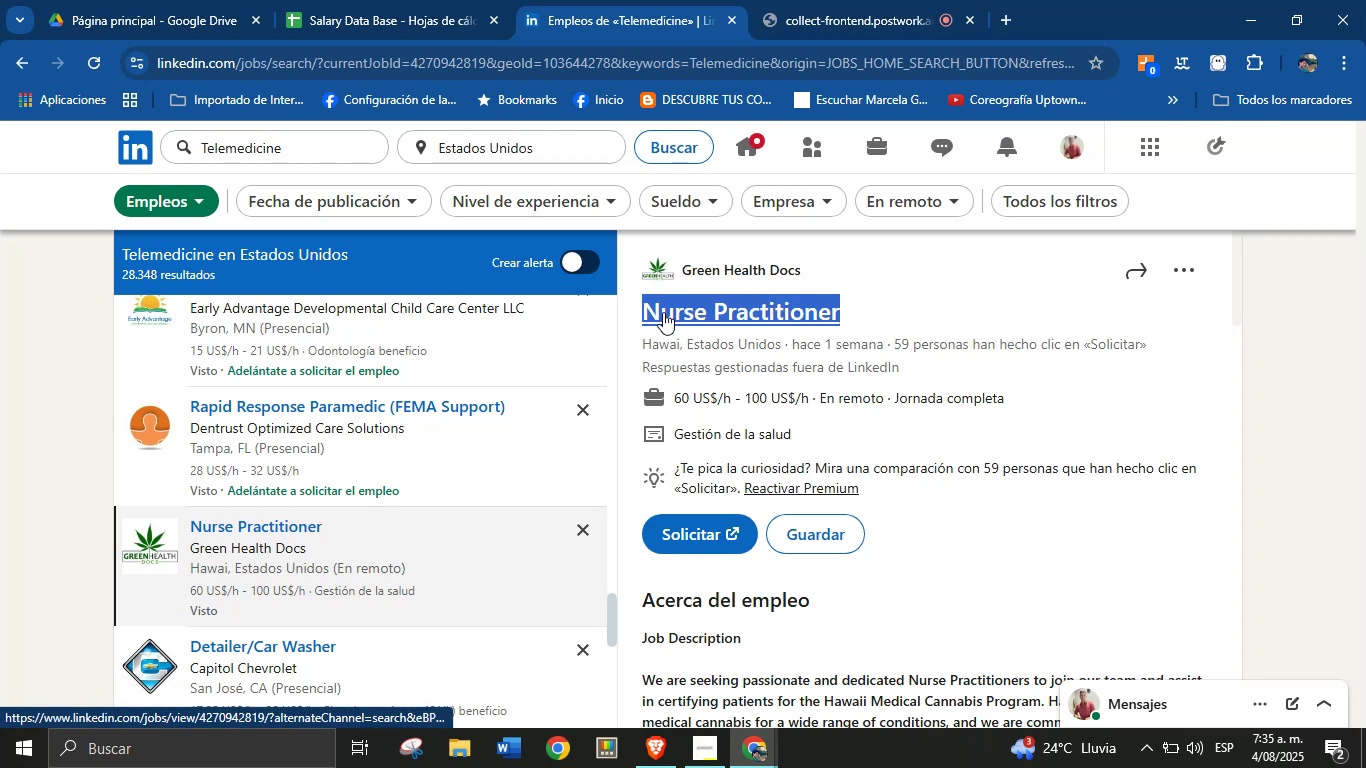 
key(Alt+AltLeft)
 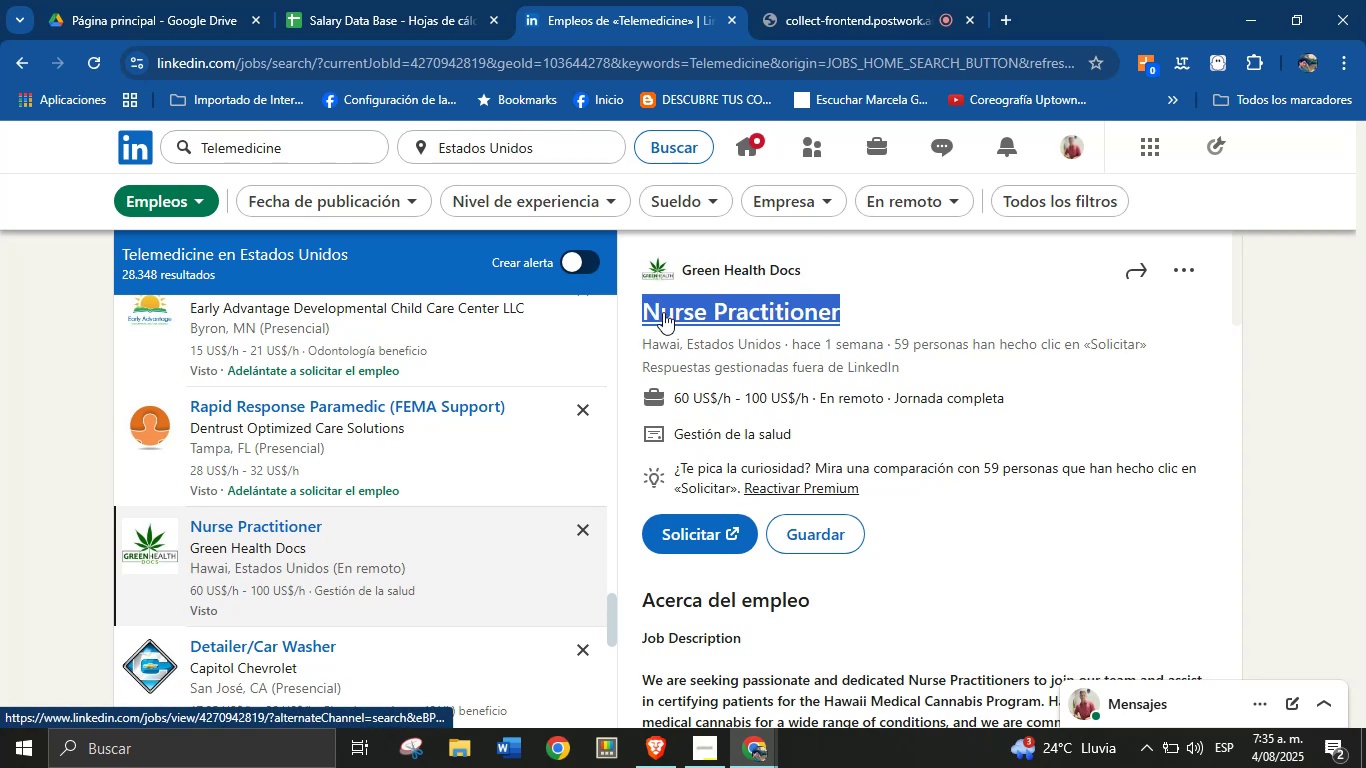 
key(Alt+Control+ControlLeft)
 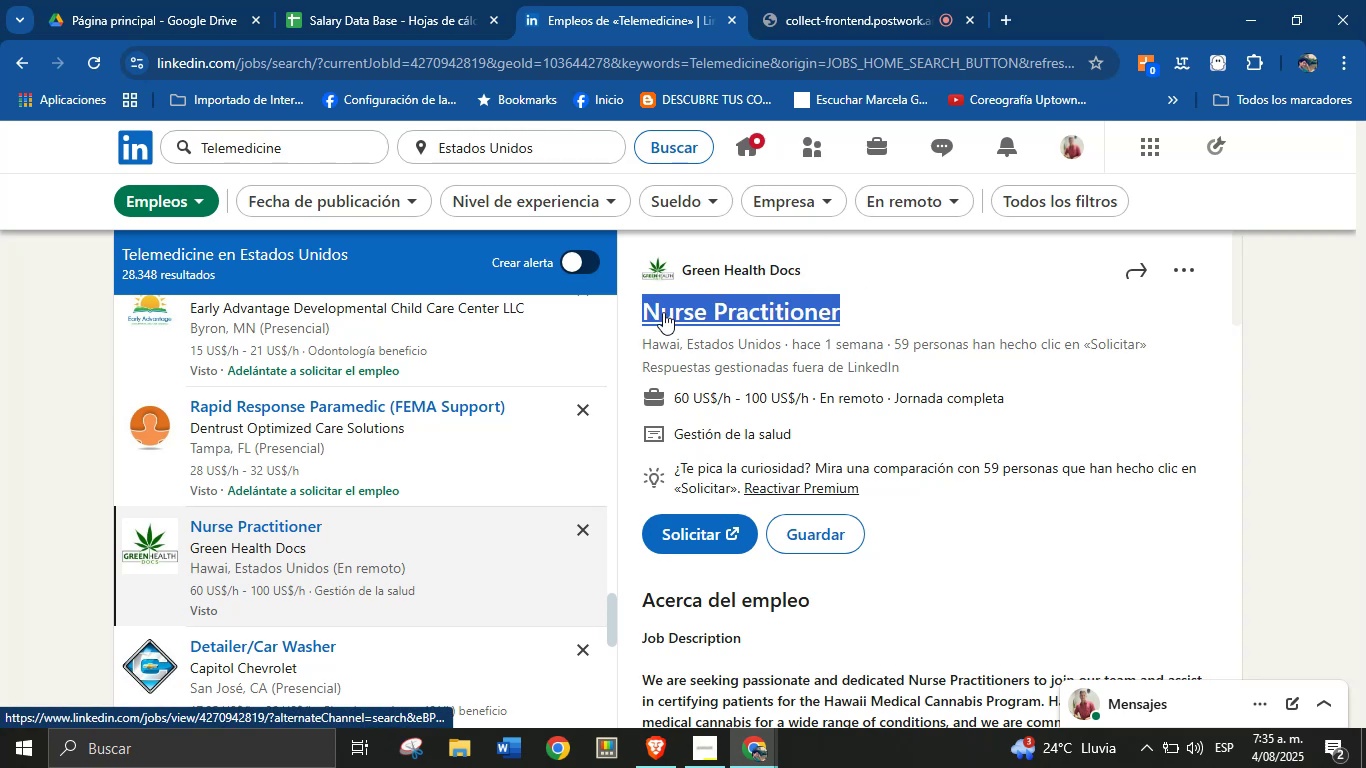 
key(Alt+Control+C)
 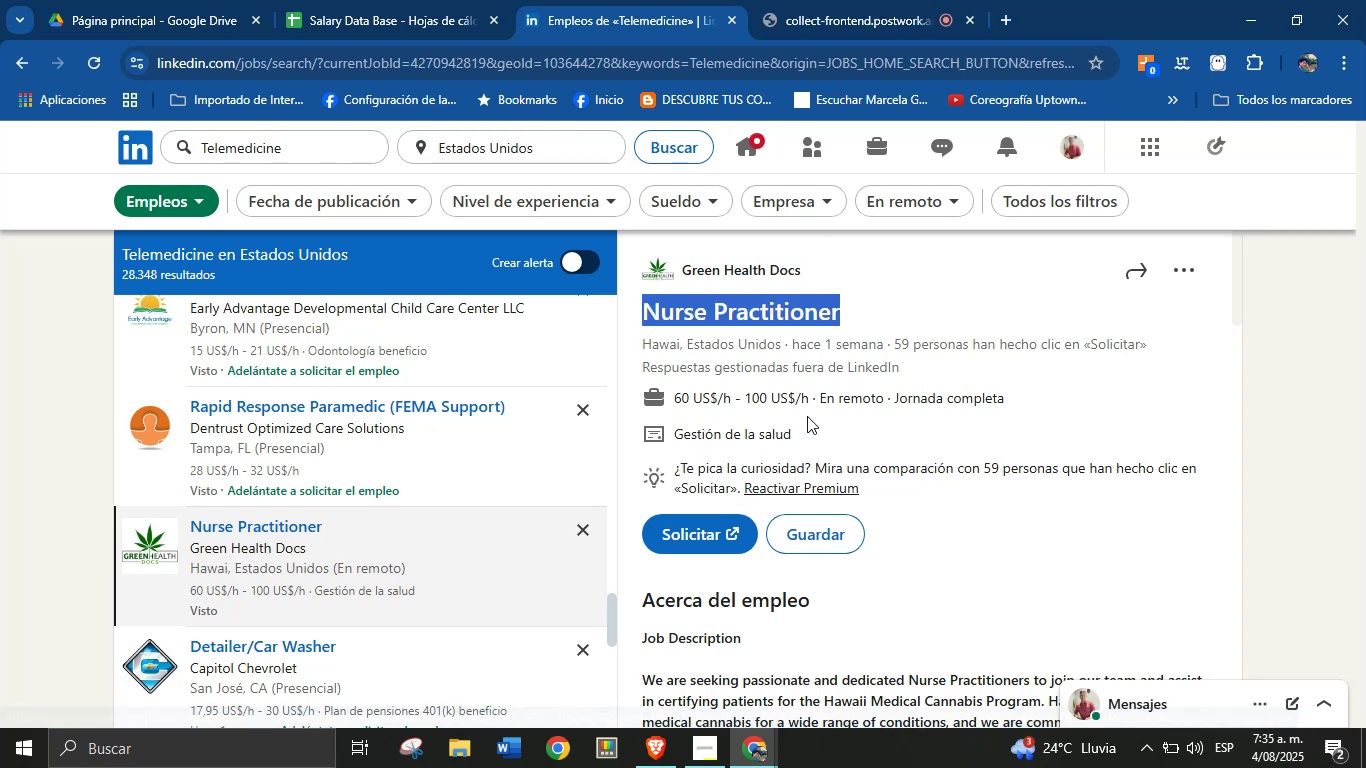 
left_click_drag(start_coordinate=[810, 403], to_coordinate=[675, 398])
 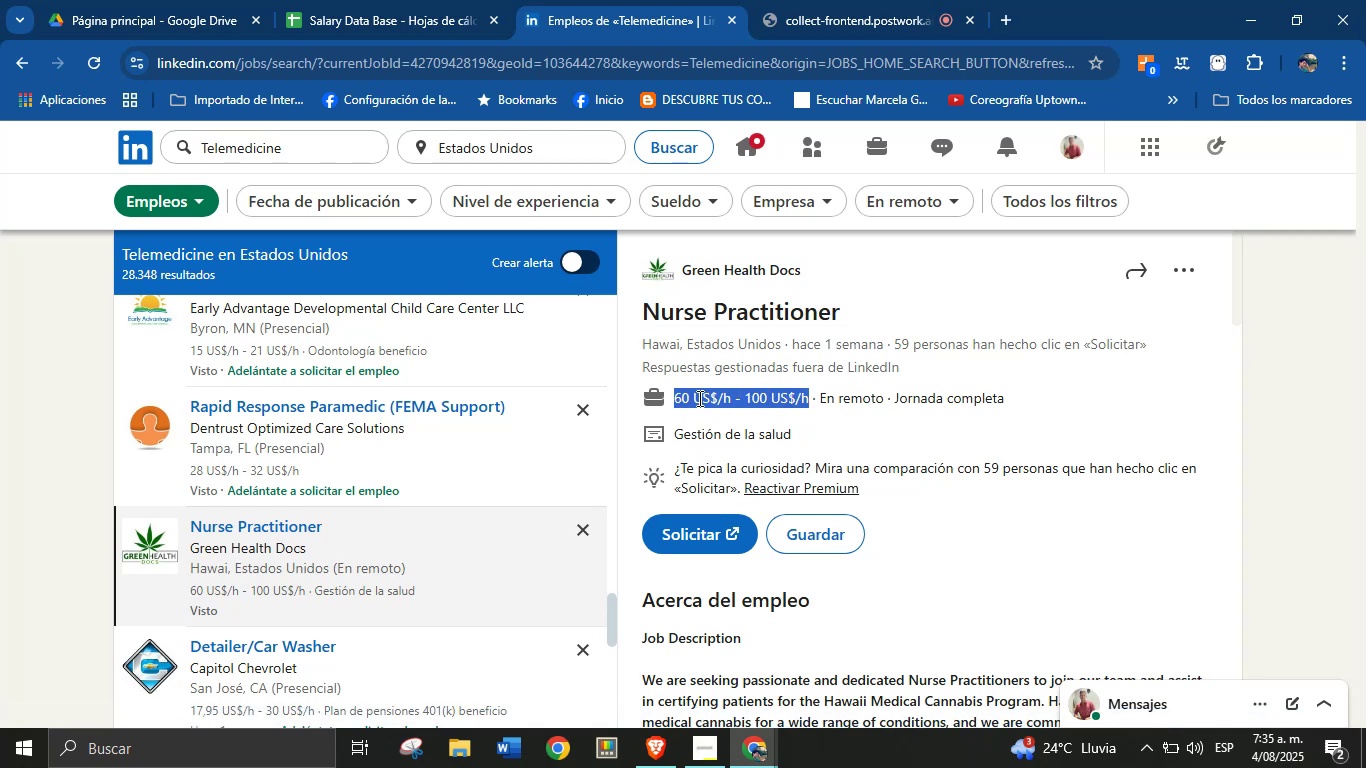 
key(Alt+AltLeft)
 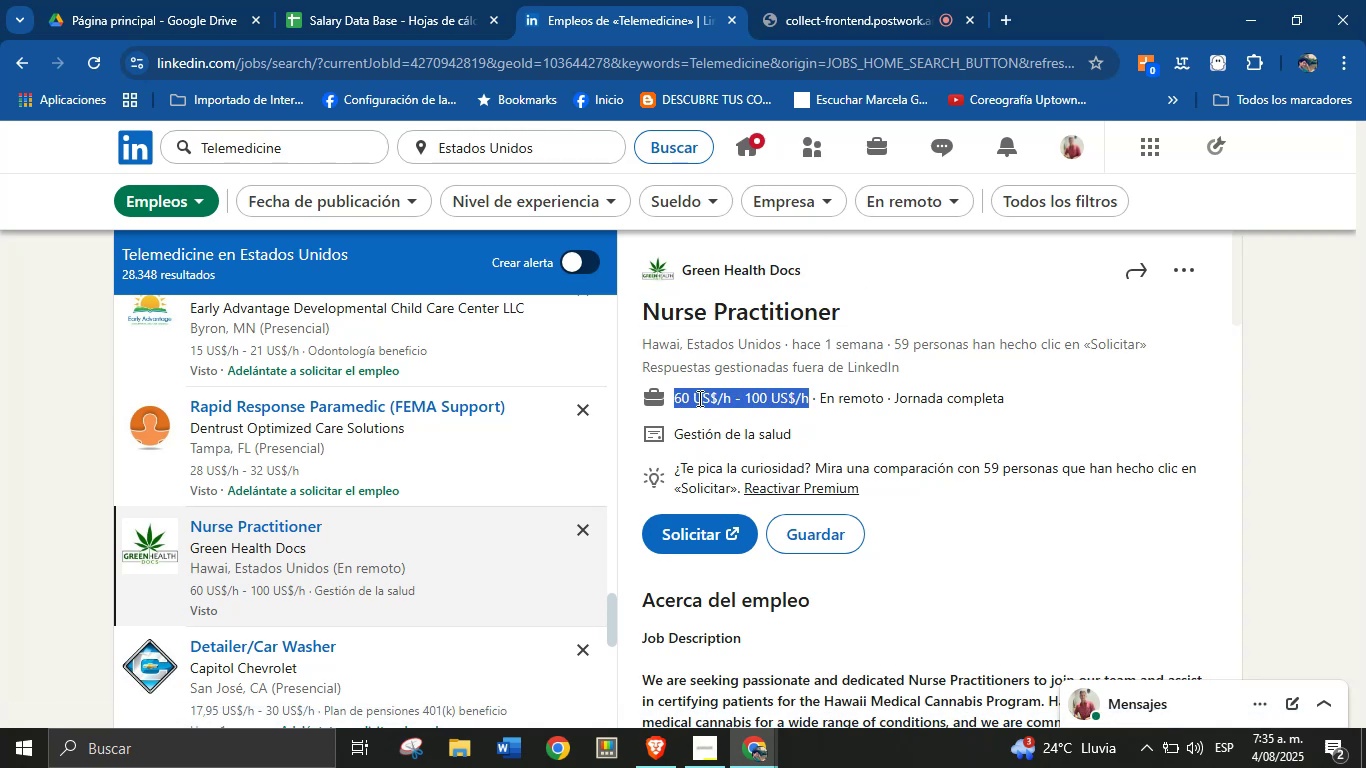 
key(Alt+Control+ControlLeft)
 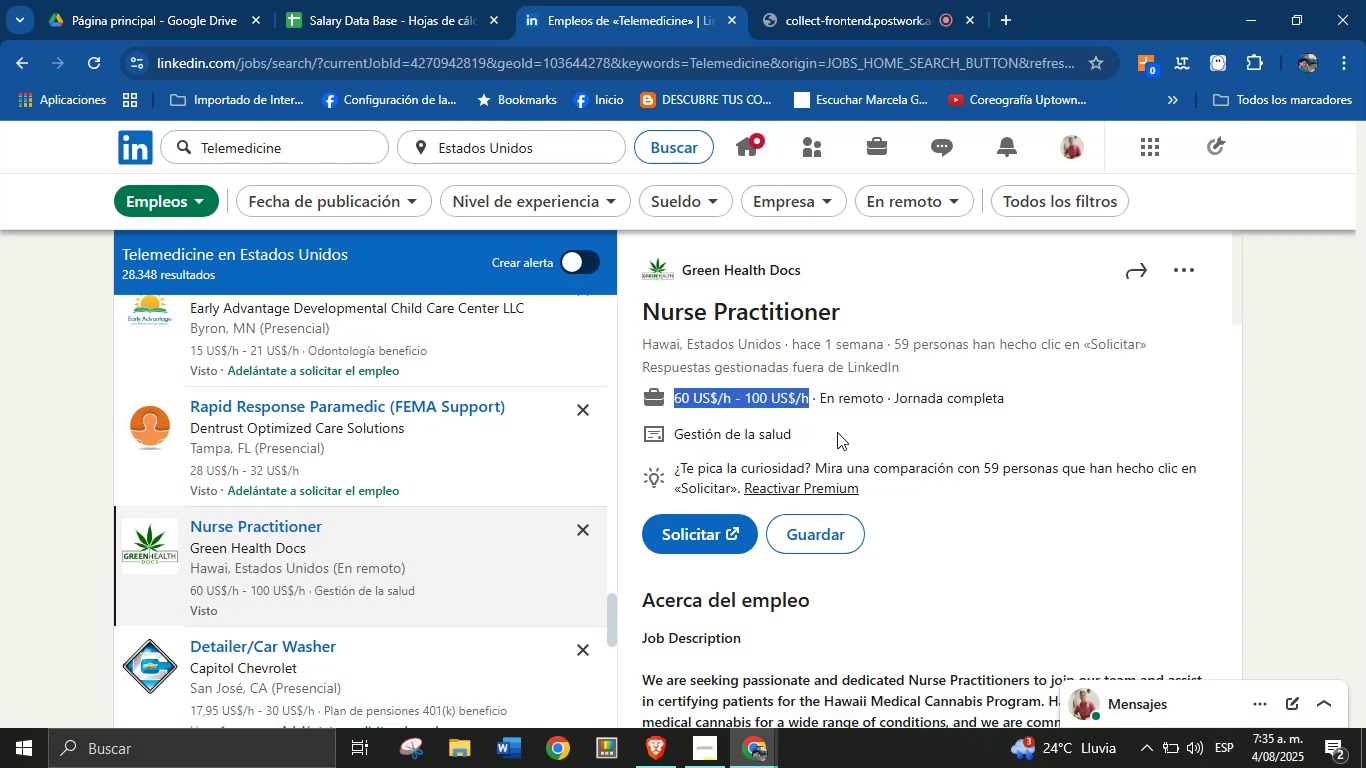 
key(Alt+Control+C)
 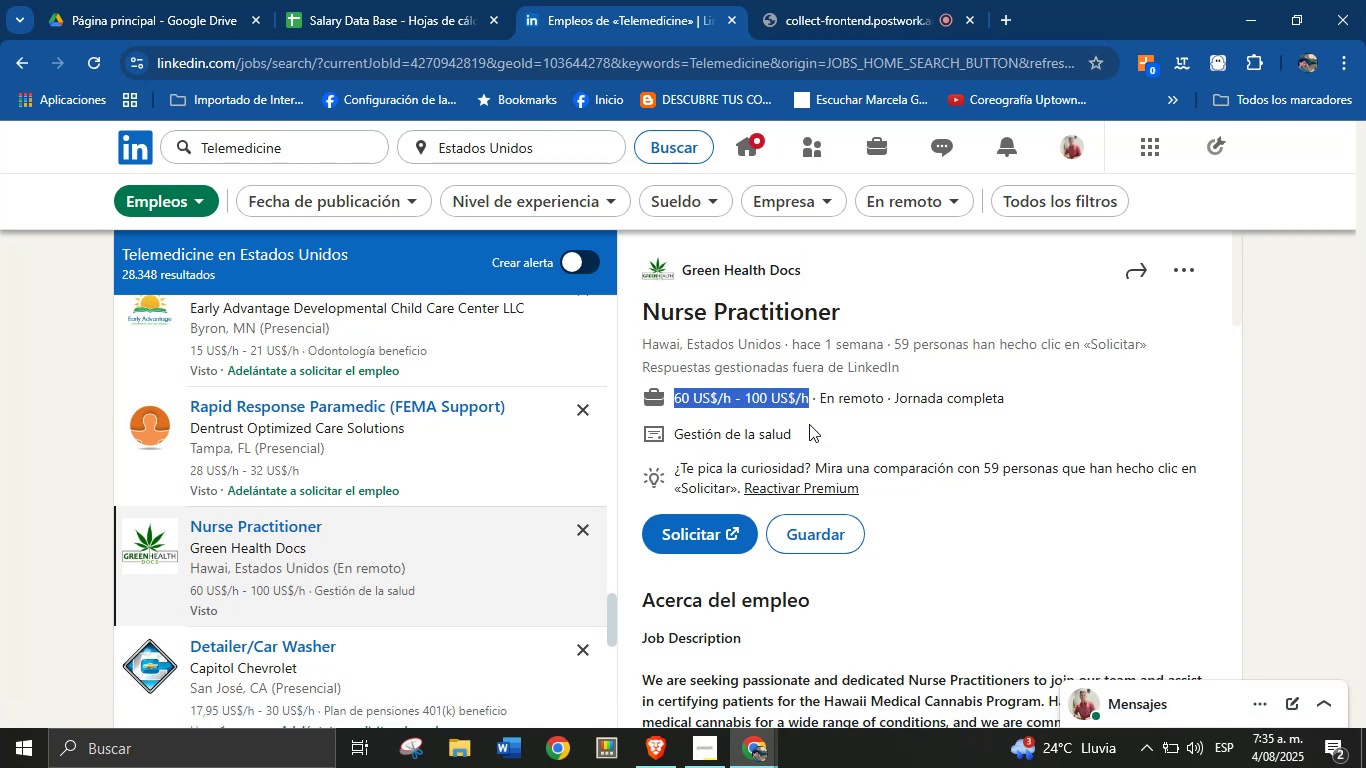 
scroll: coordinate [970, 530], scroll_direction: down, amount: 19.0
 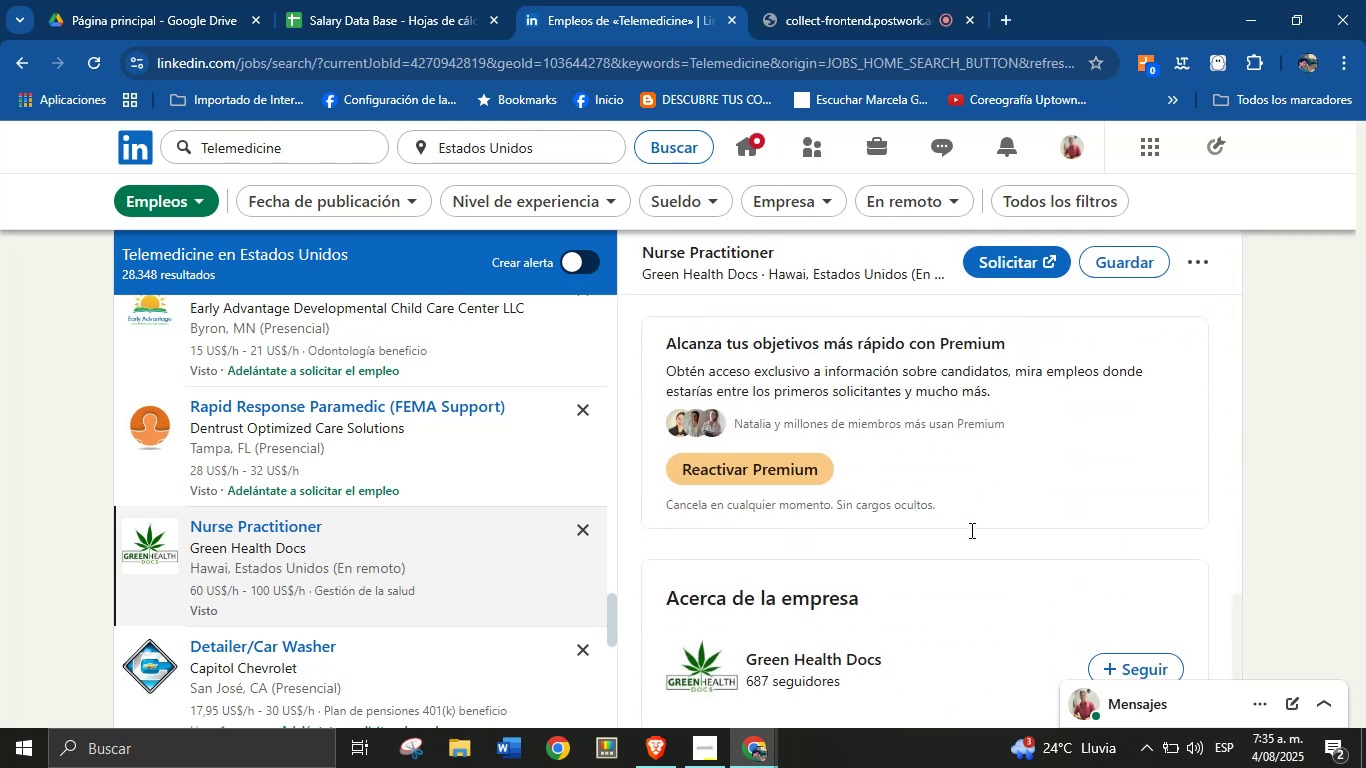 
scroll: coordinate [912, 500], scroll_direction: up, amount: 3.0
 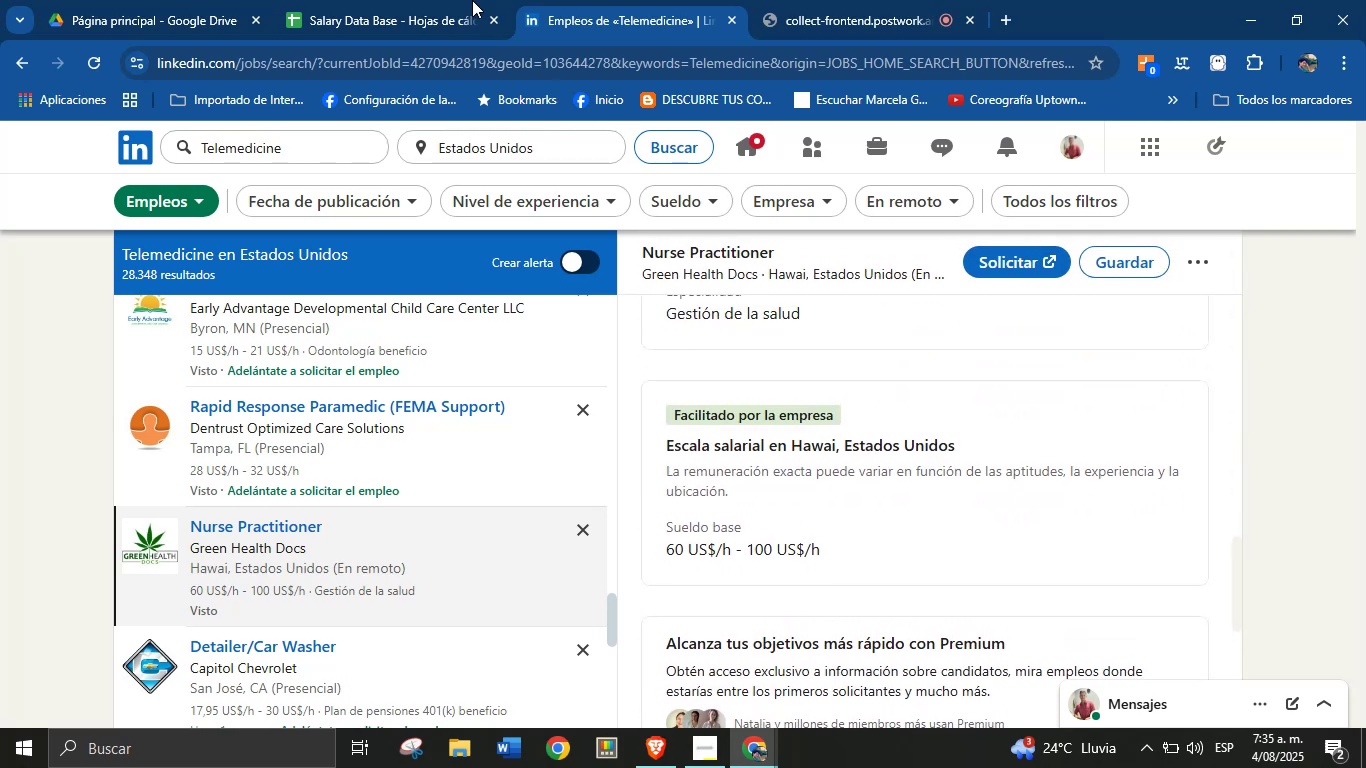 
left_click([451, 0])
 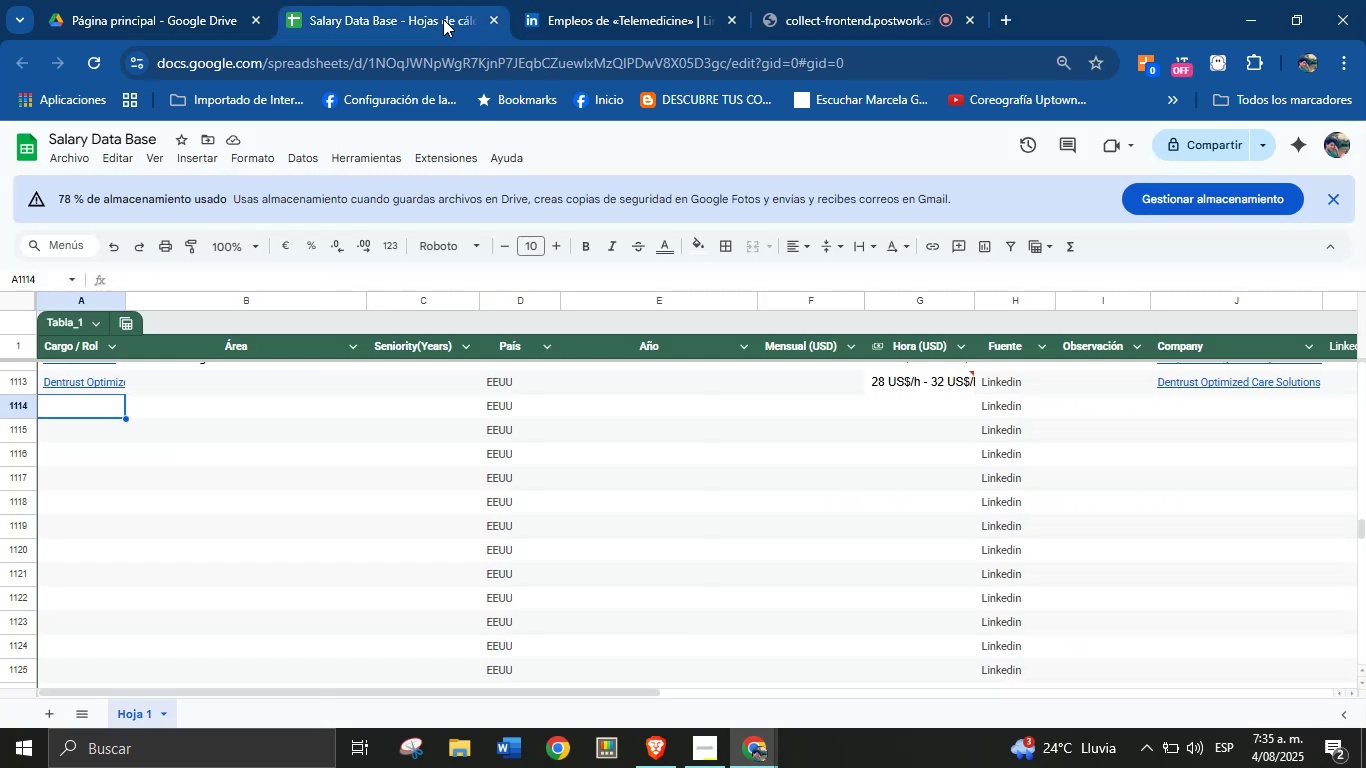 
key(Meta+MetaLeft)
 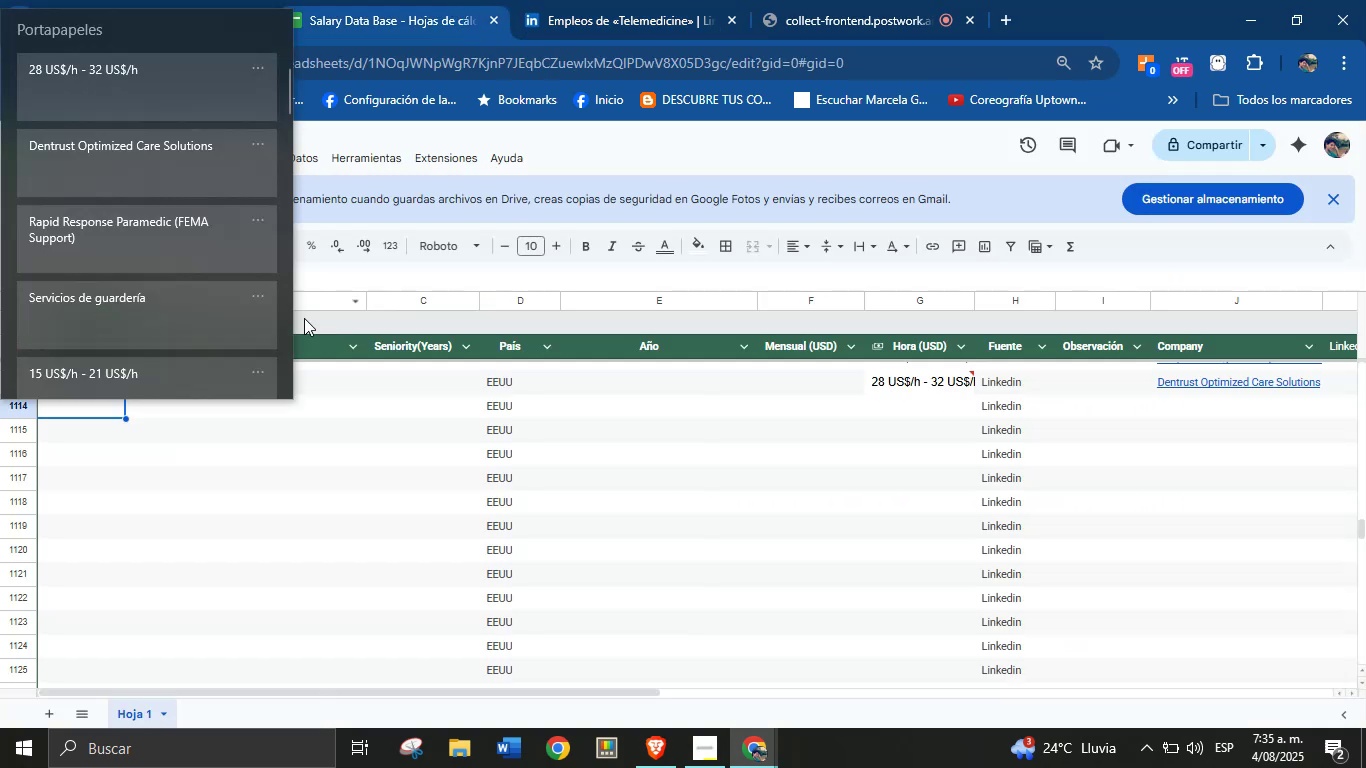 
key(Meta+MetaLeft)
 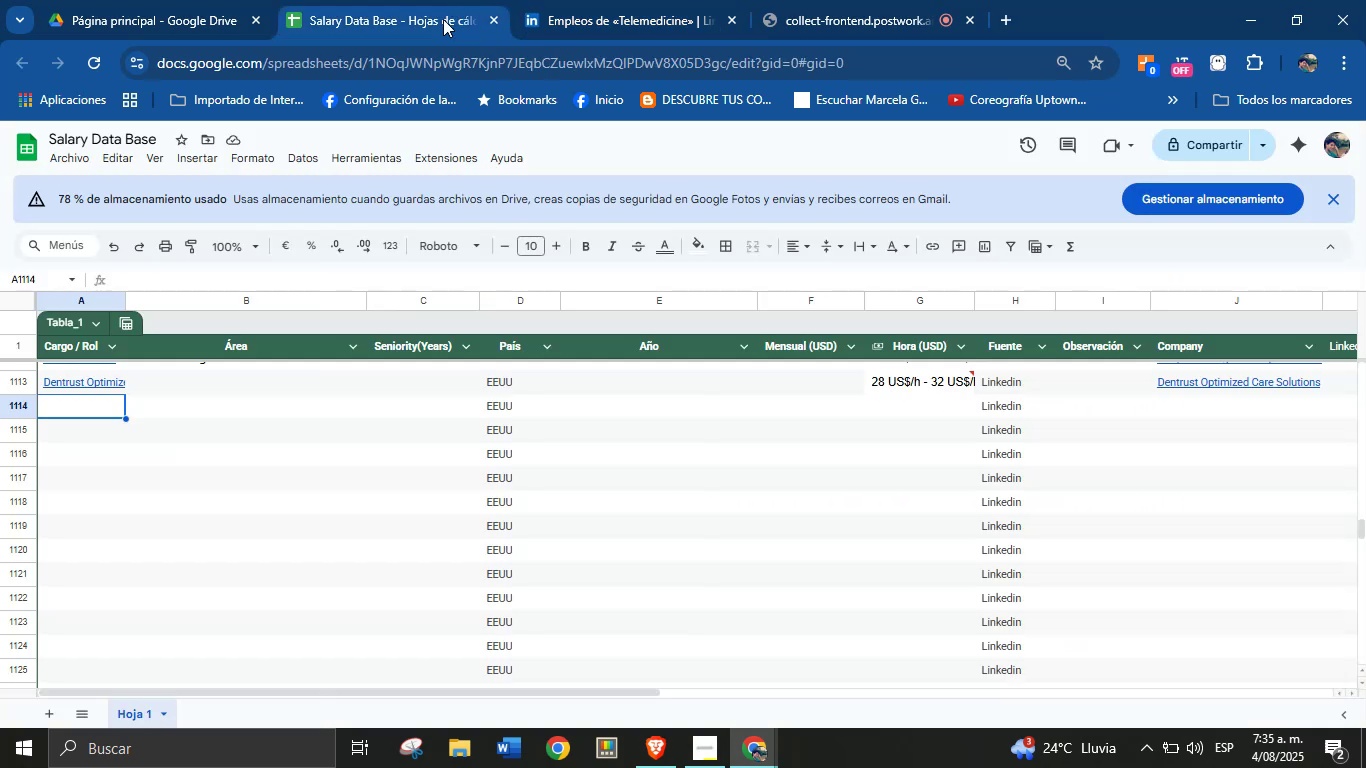 
key(Meta+V)
 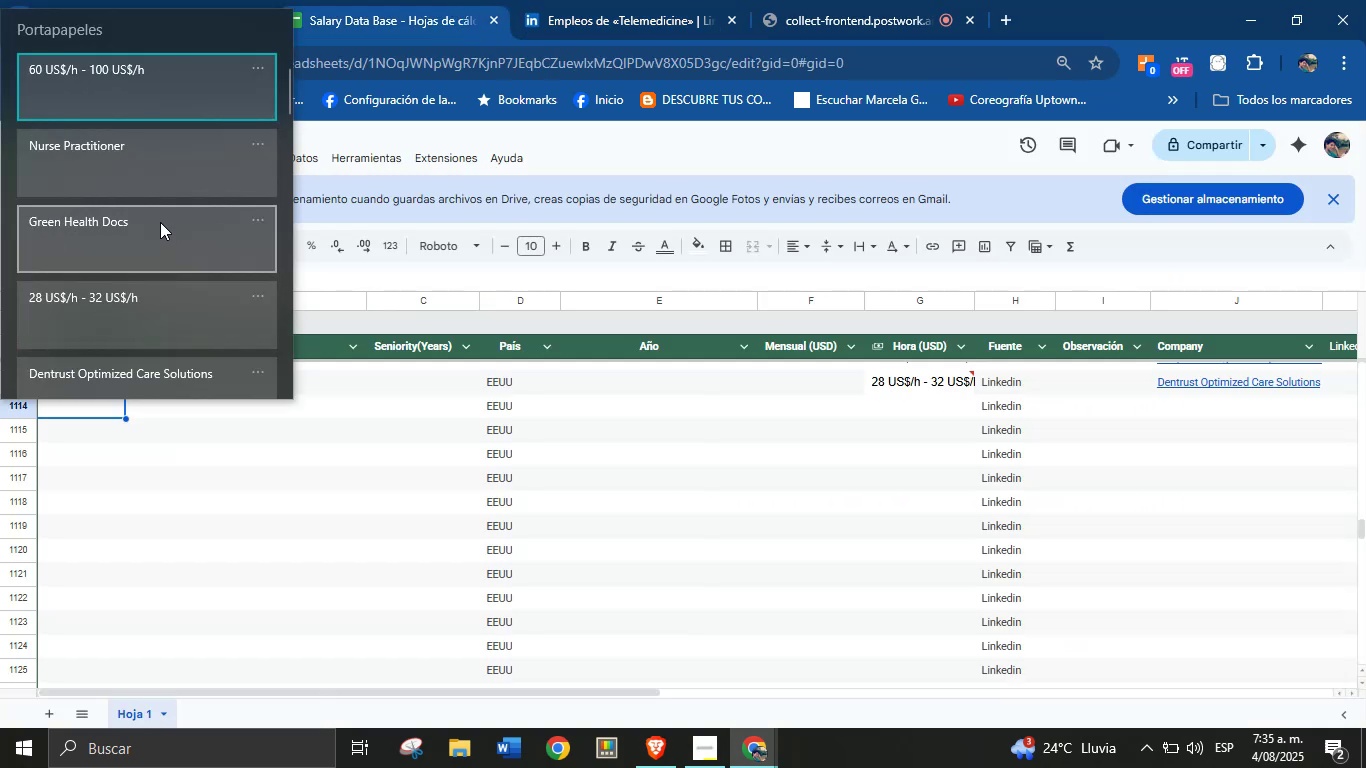 
left_click([152, 179])
 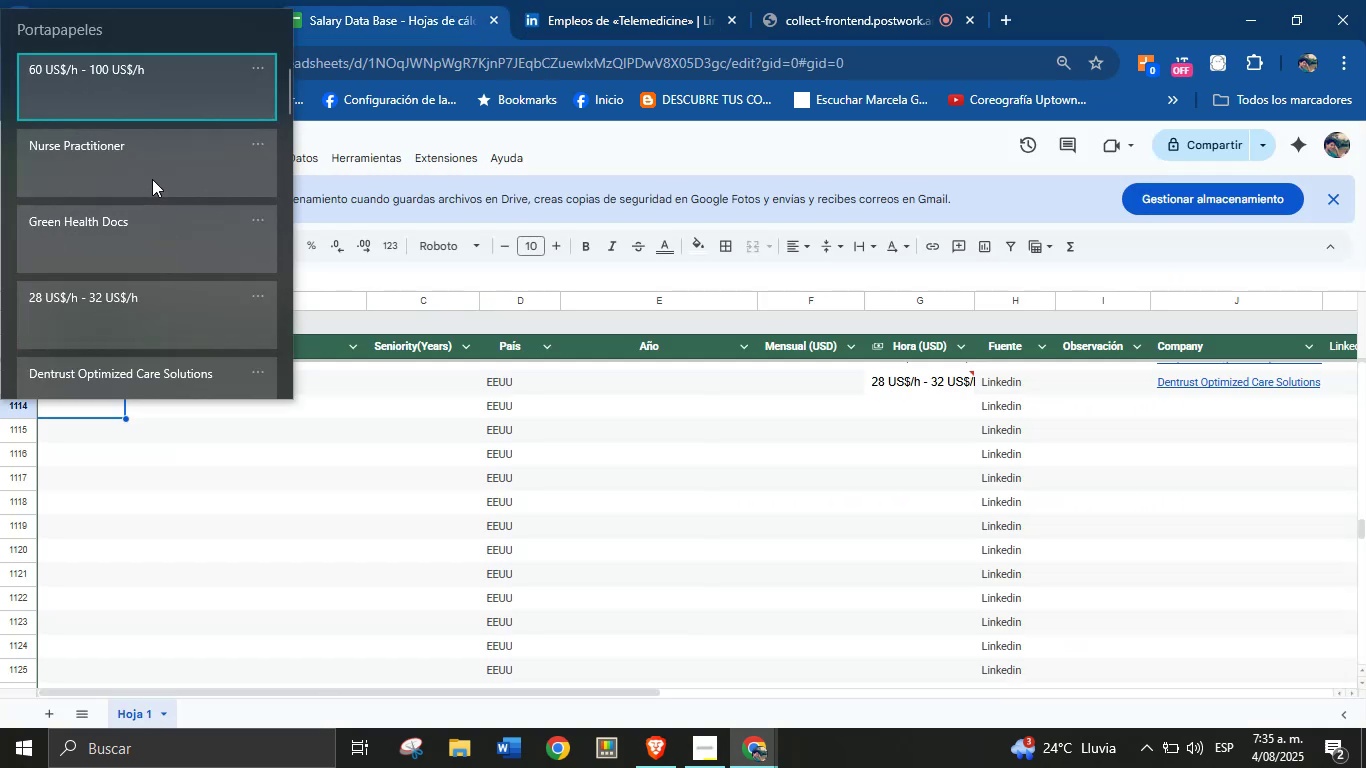 
key(Control+ControlLeft)
 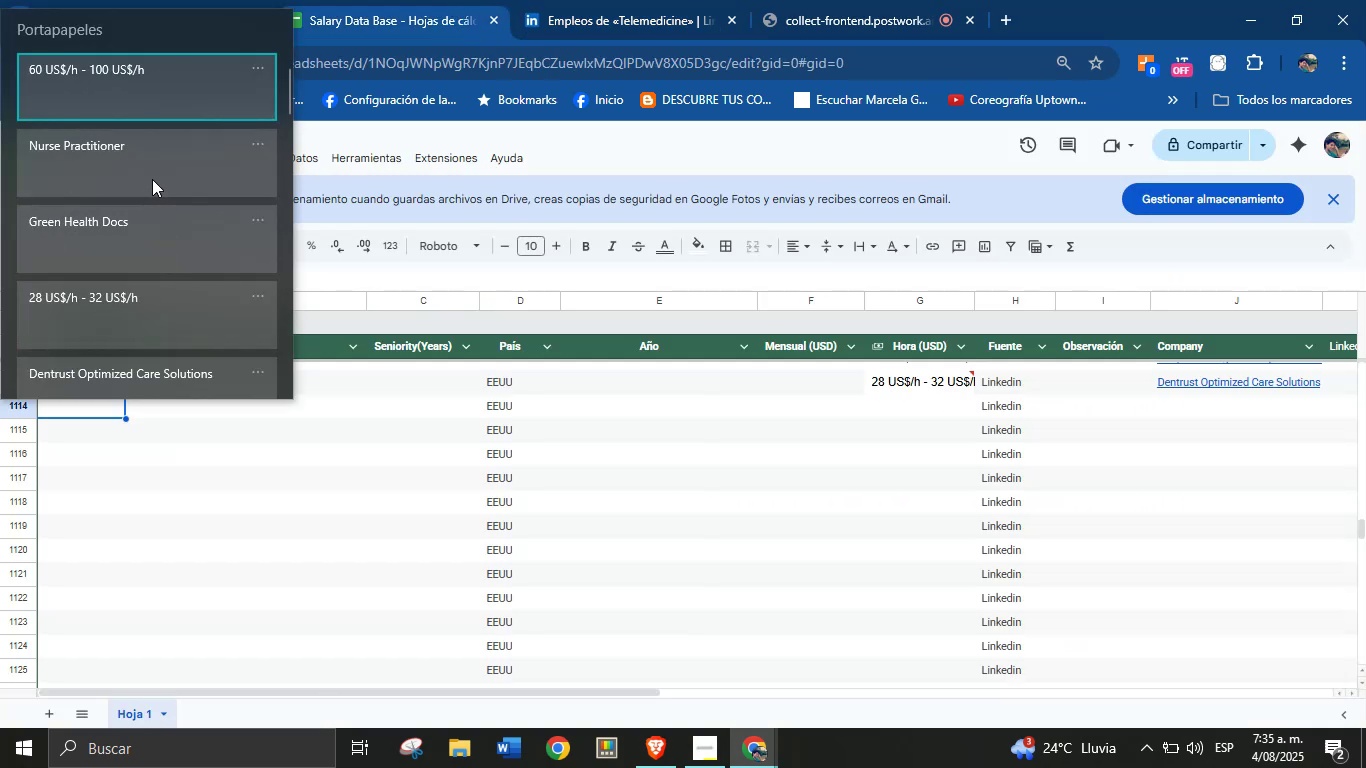 
key(Control+V)
 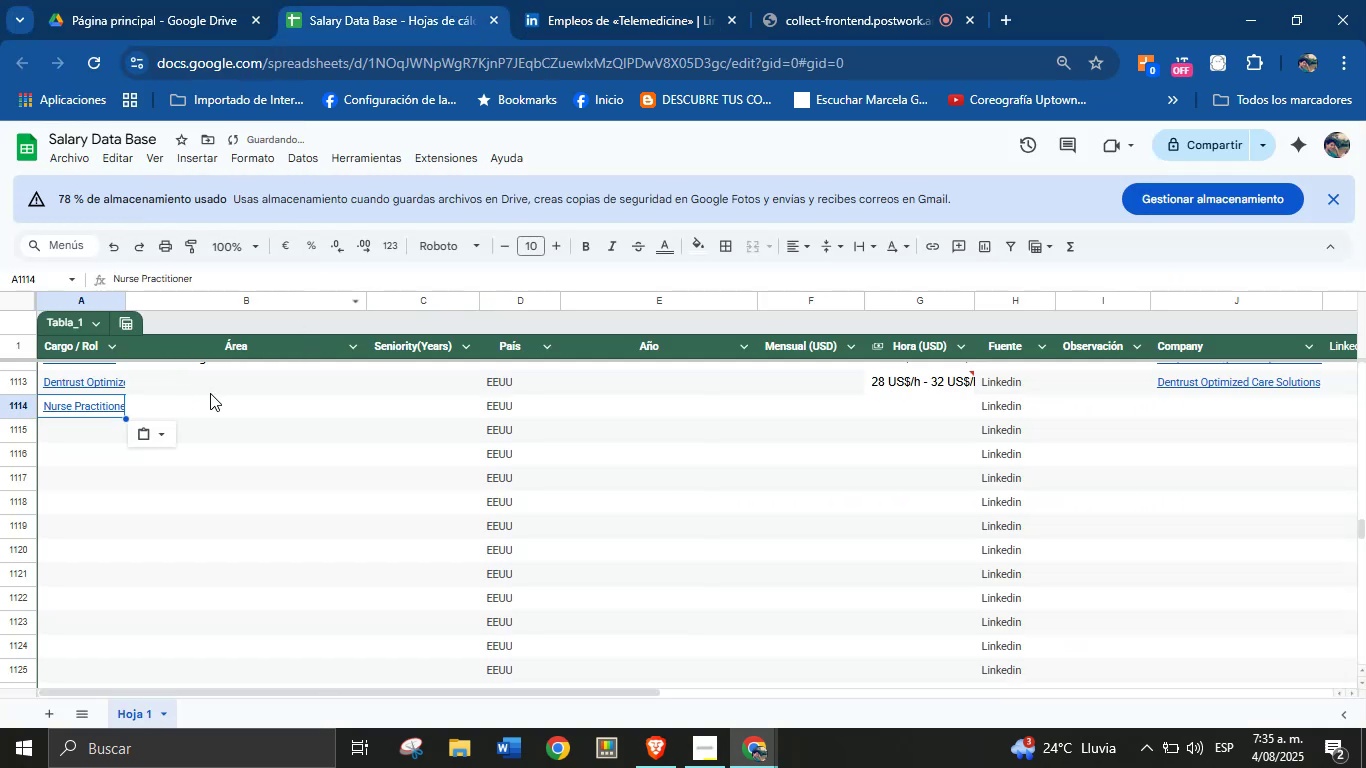 
left_click([214, 409])
 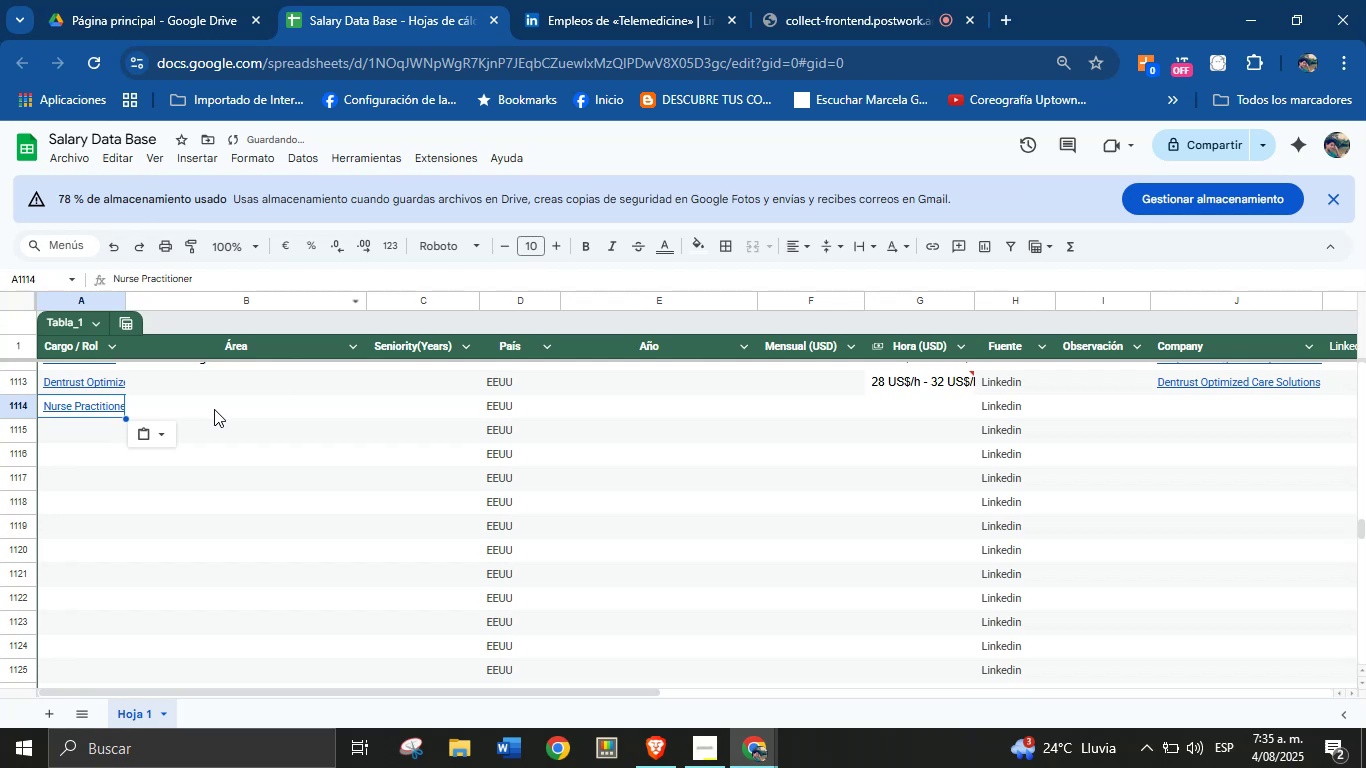 
key(Meta+MetaLeft)
 